 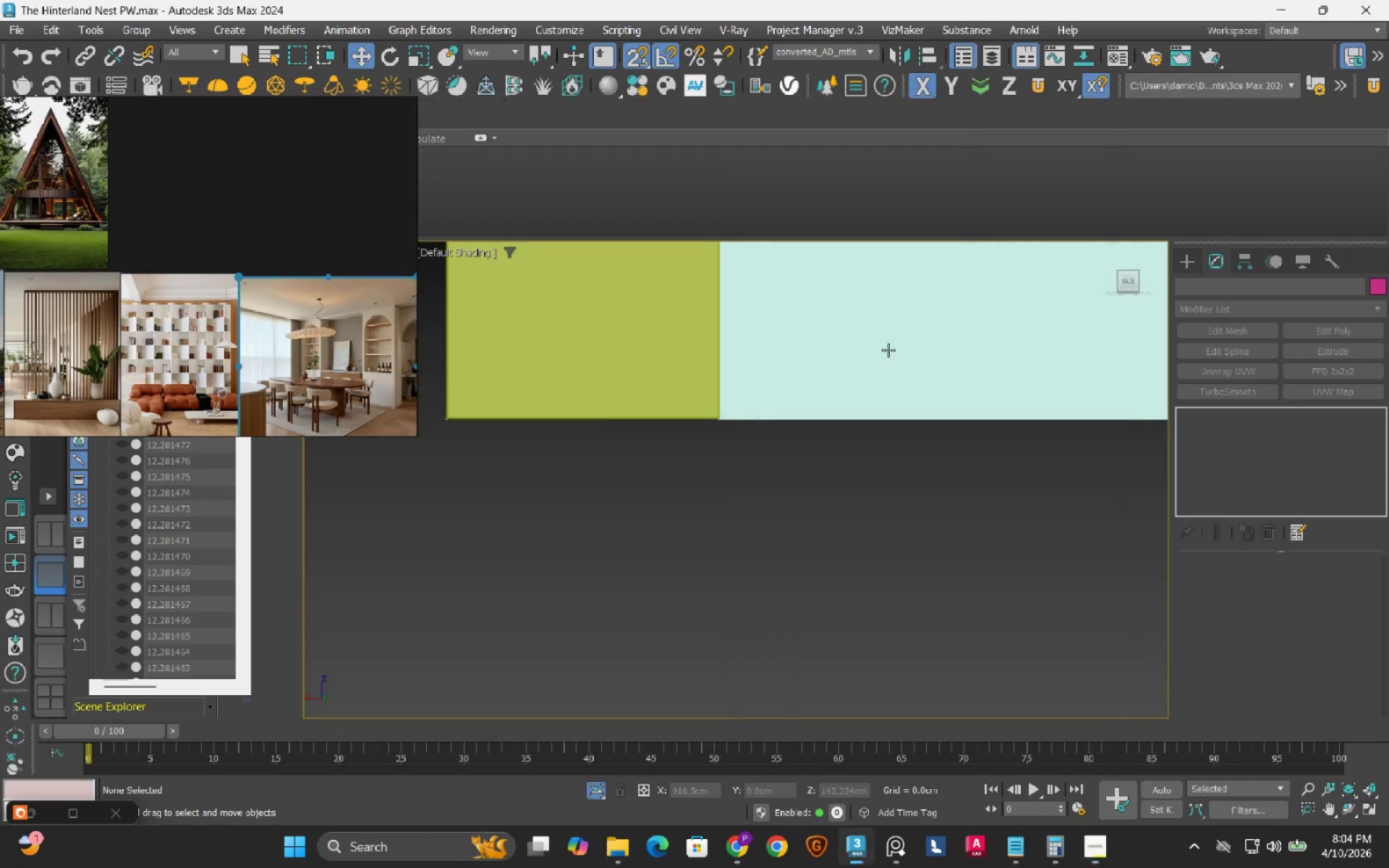 
scroll: coordinate [745, 486], scroll_direction: down, amount: 8.0
 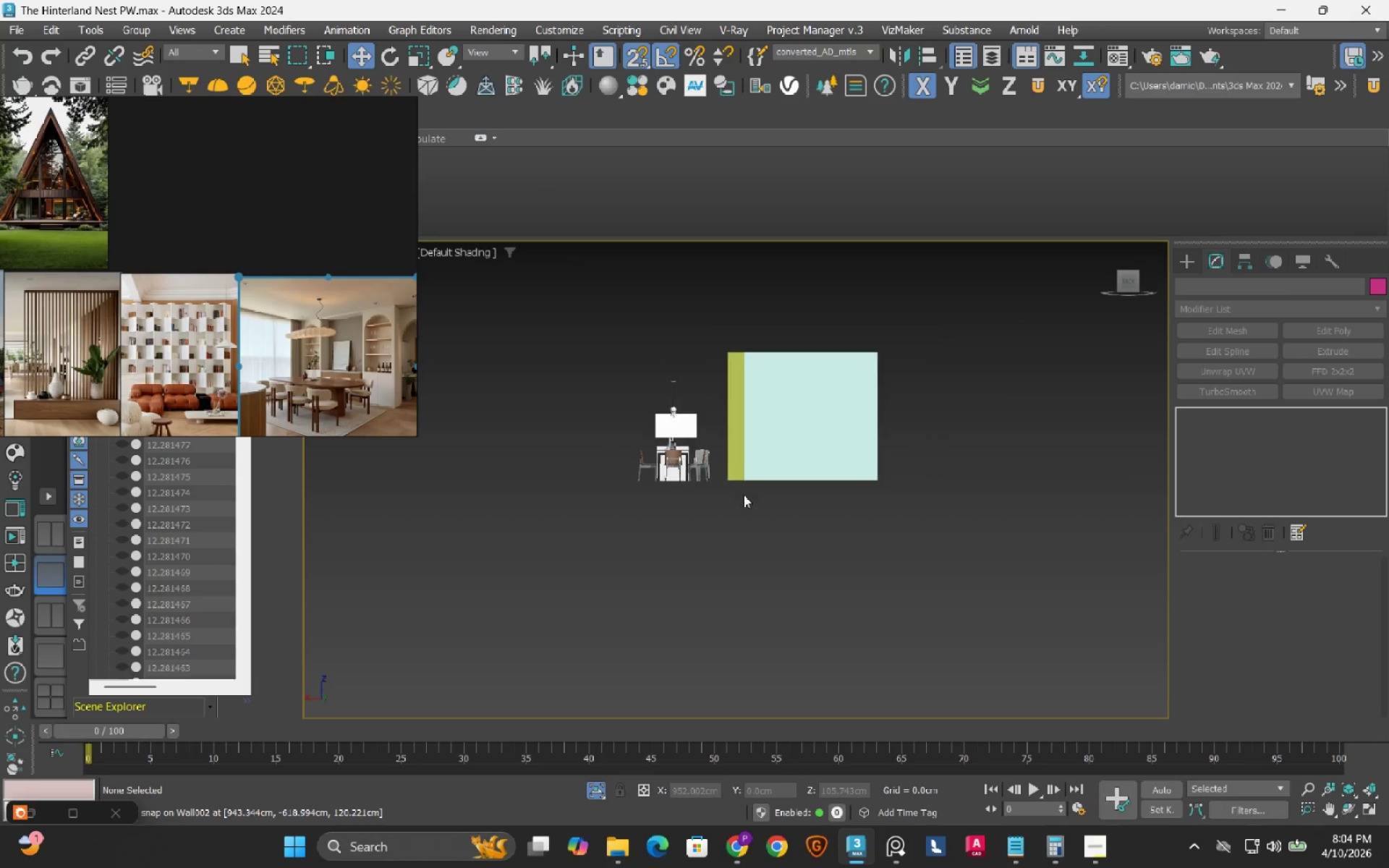 
key(S)
 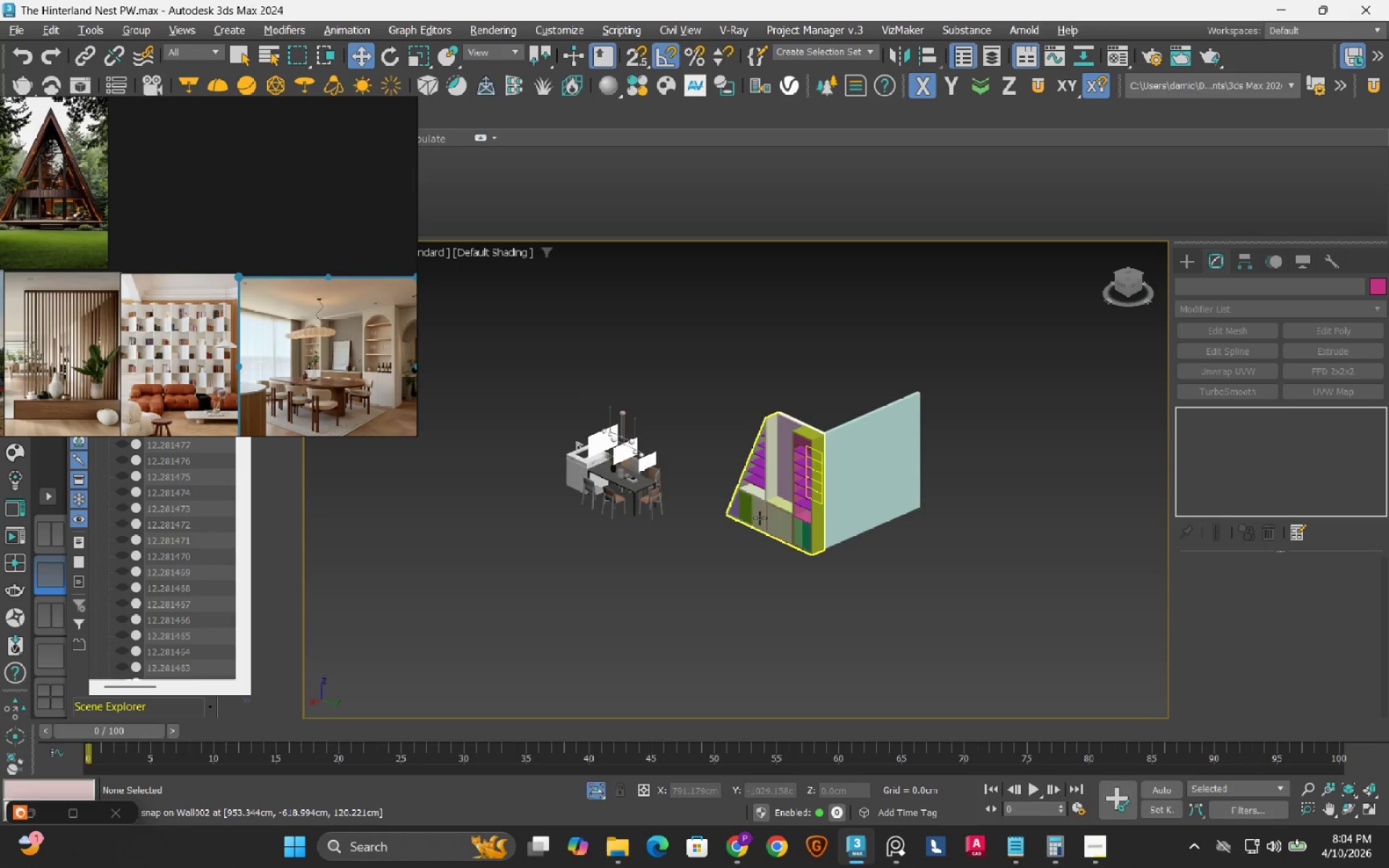 
scroll: coordinate [730, 512], scroll_direction: up, amount: 3.0
 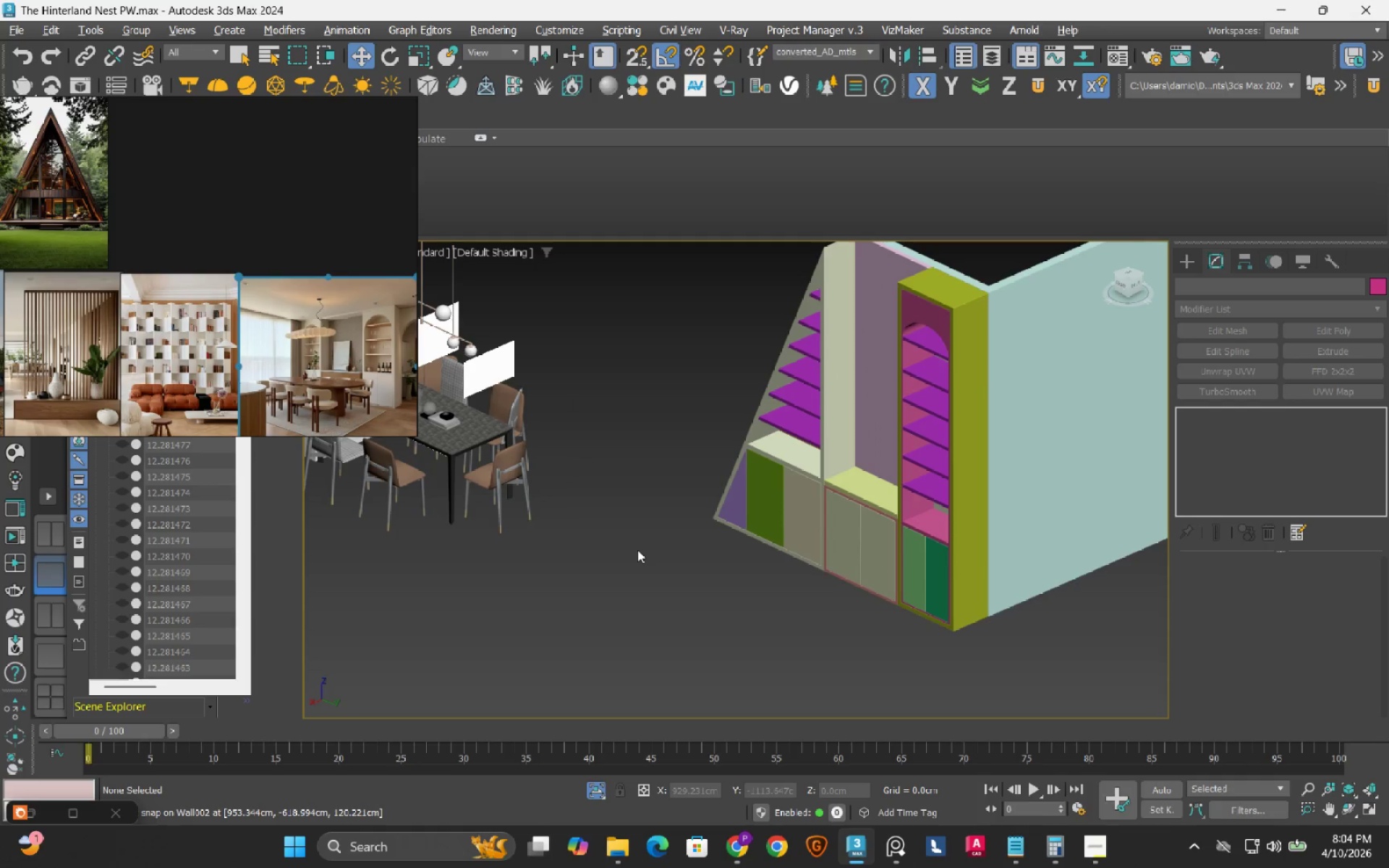 
left_click([637, 550])
 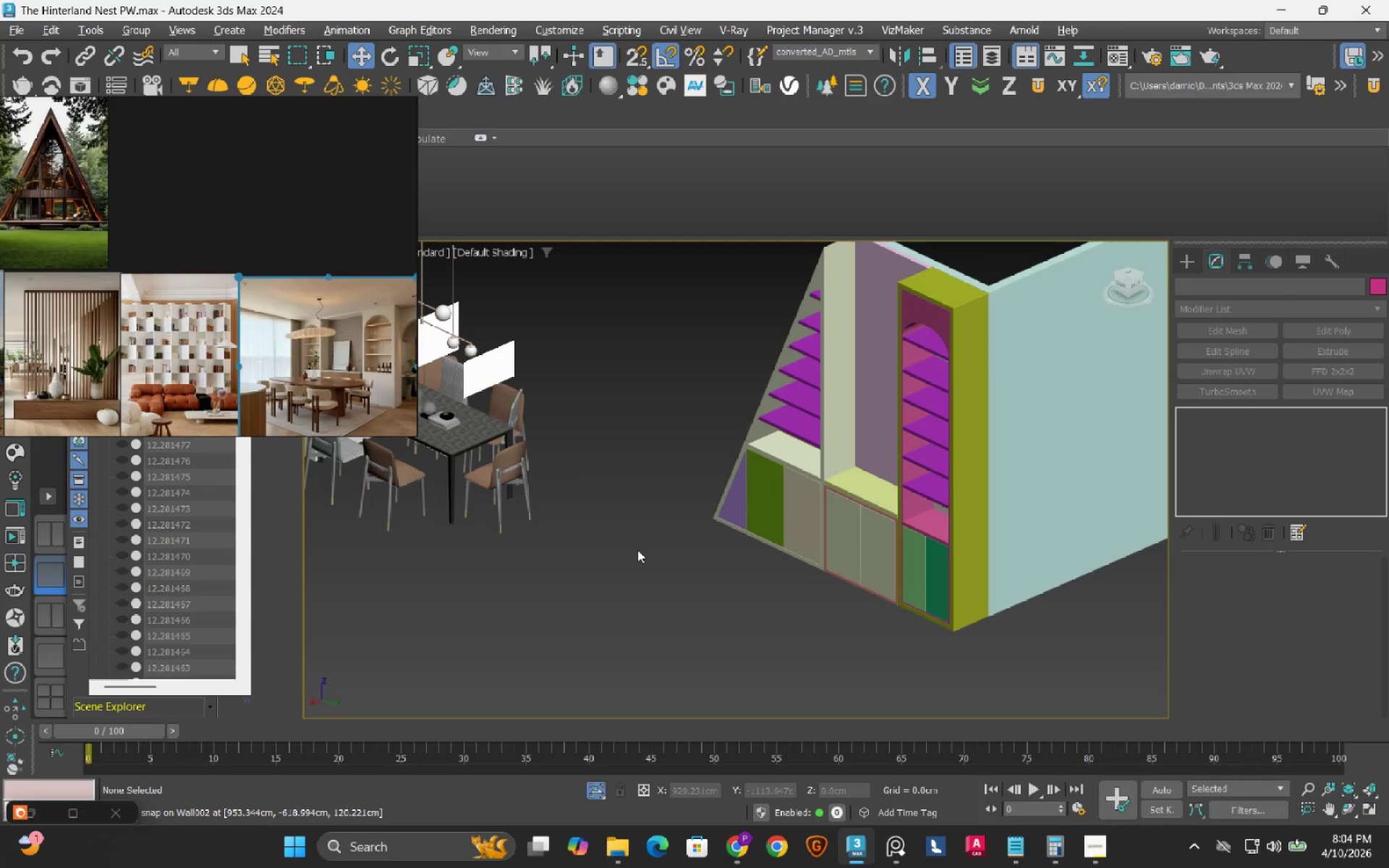 
scroll: coordinate [637, 550], scroll_direction: down, amount: 2.0
 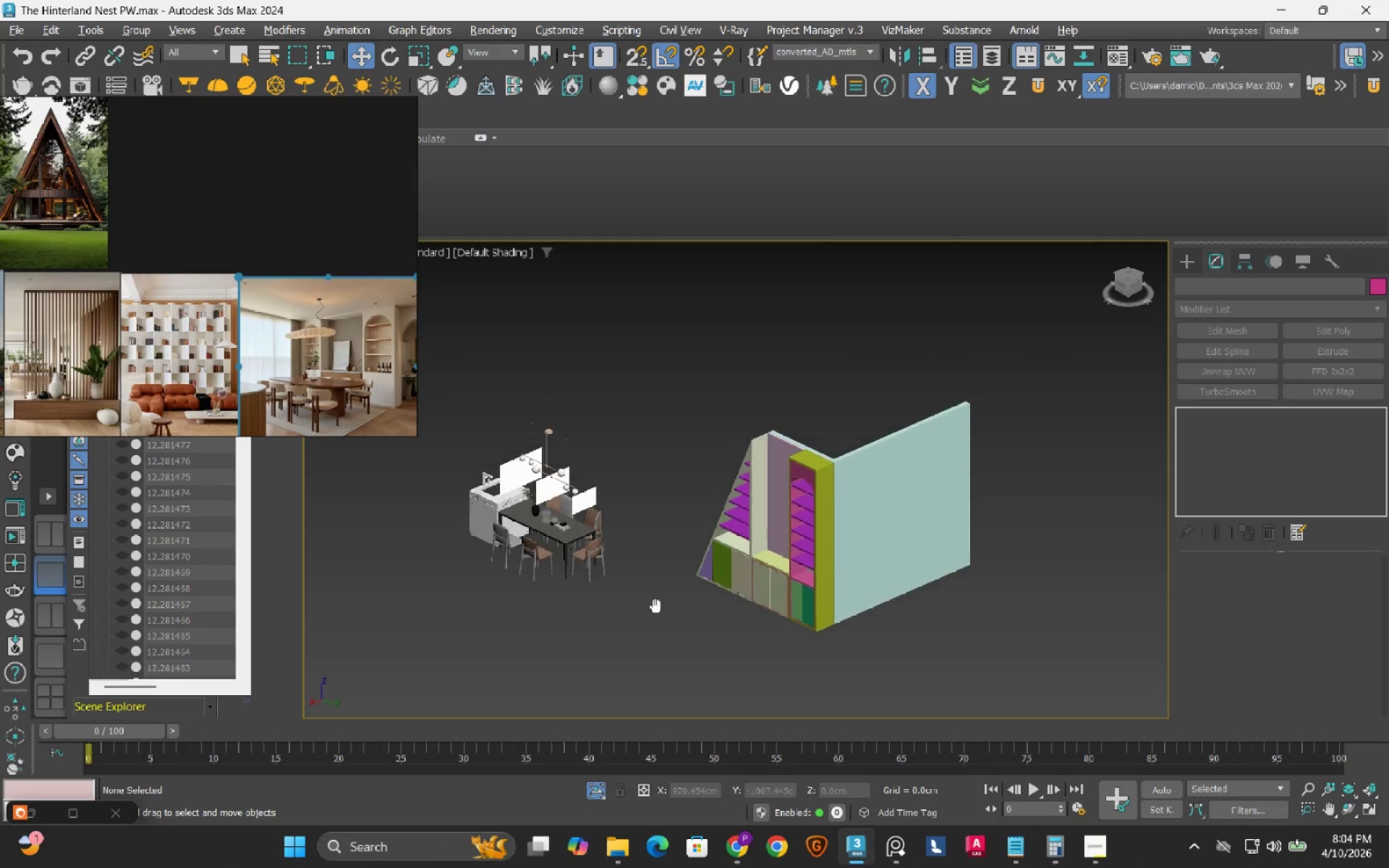 
hold_key(key=AltLeft, duration=0.55)
 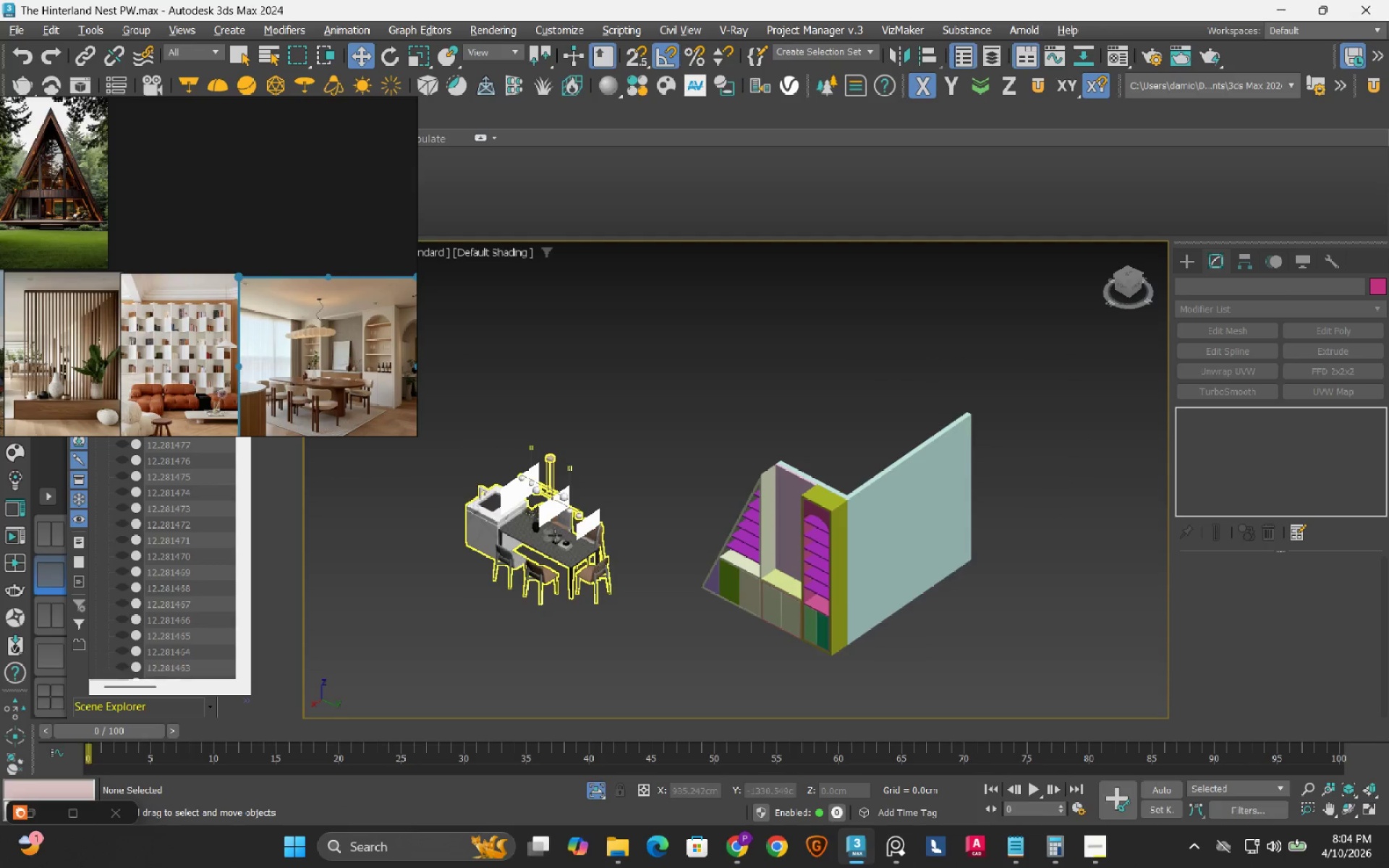 
left_click([555, 535])
 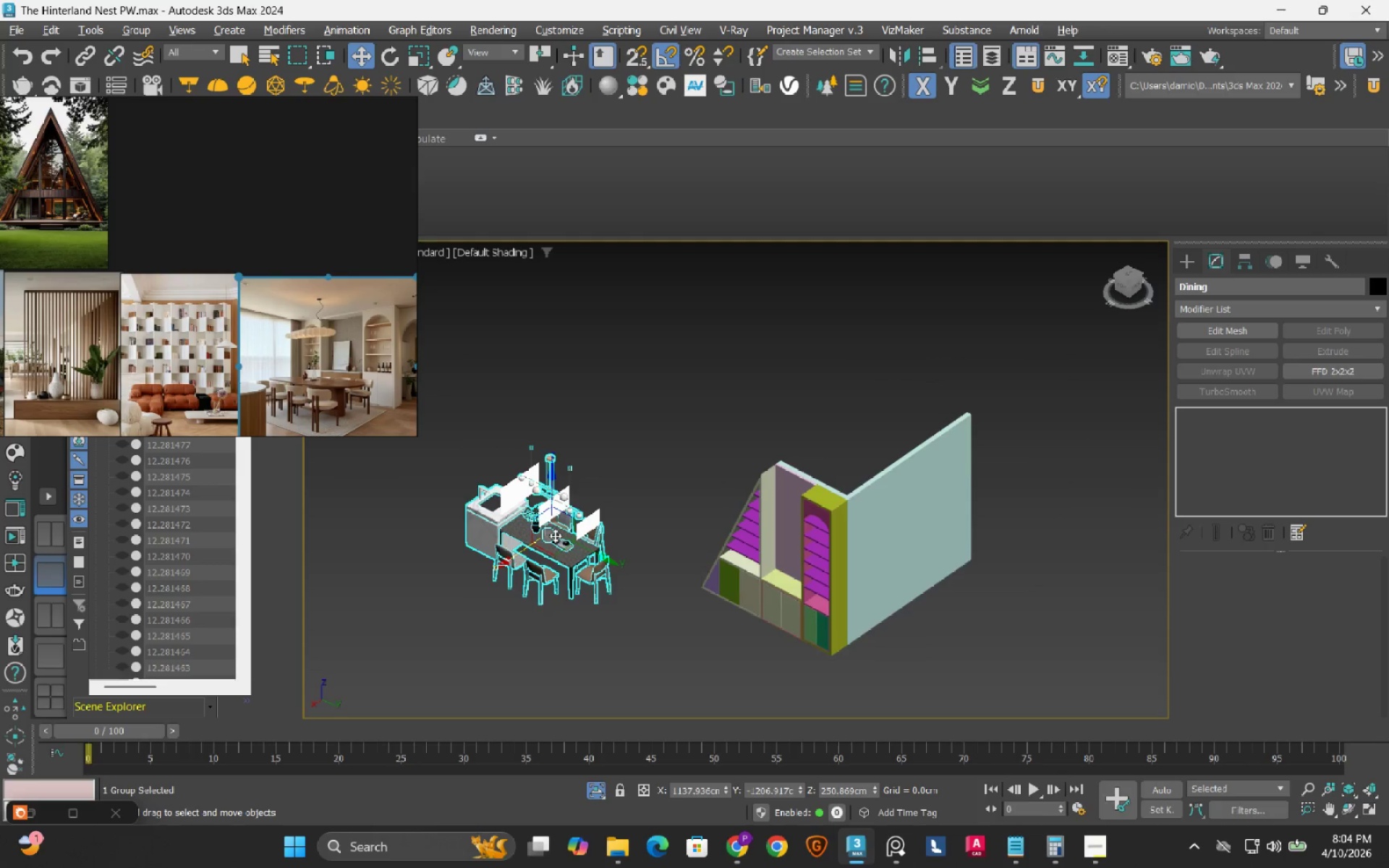 
scroll: coordinate [555, 535], scroll_direction: down, amount: 1.0
 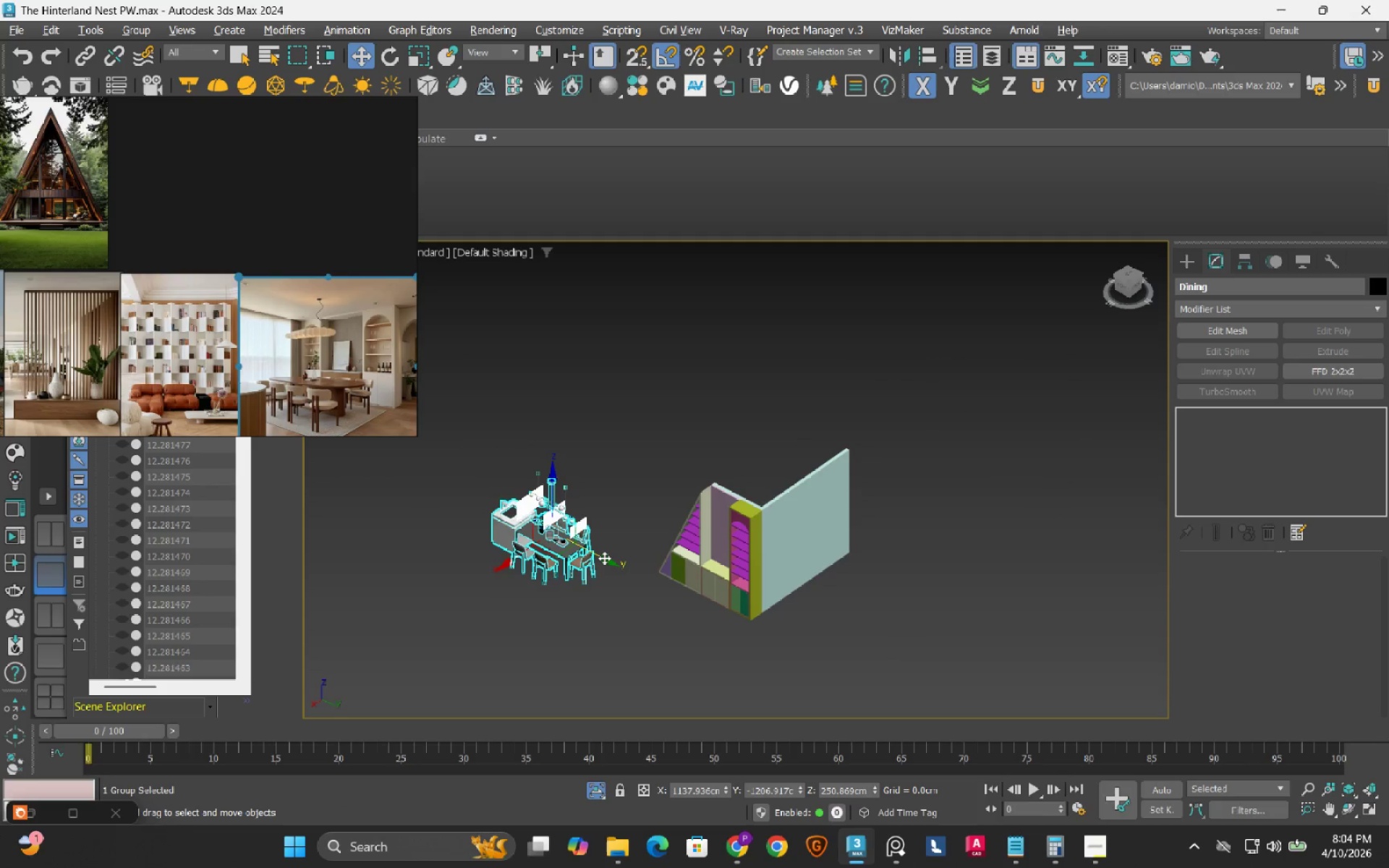 
left_click_drag(start_coordinate=[605, 558], to_coordinate=[571, 526])
 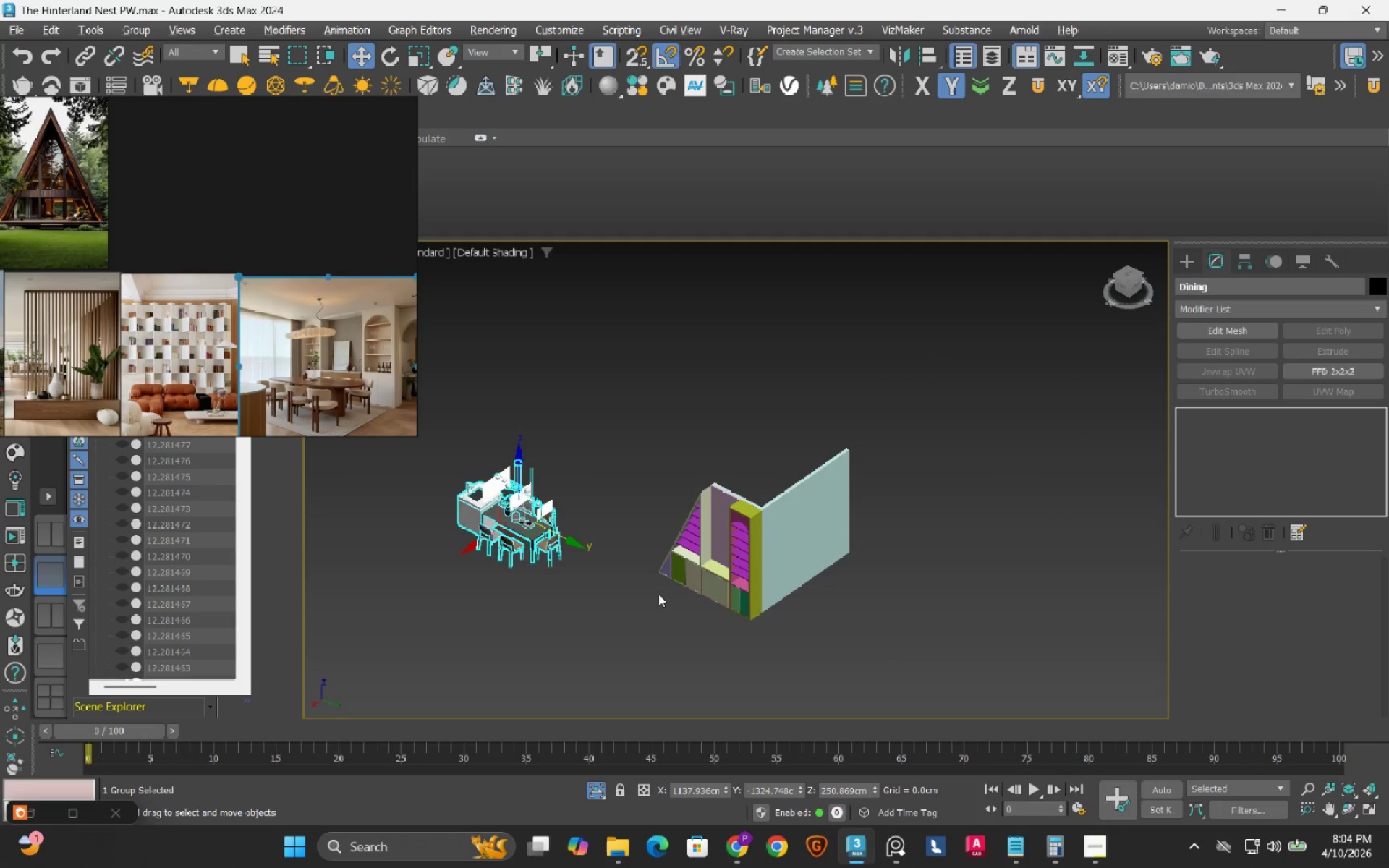 
left_click([658, 594])
 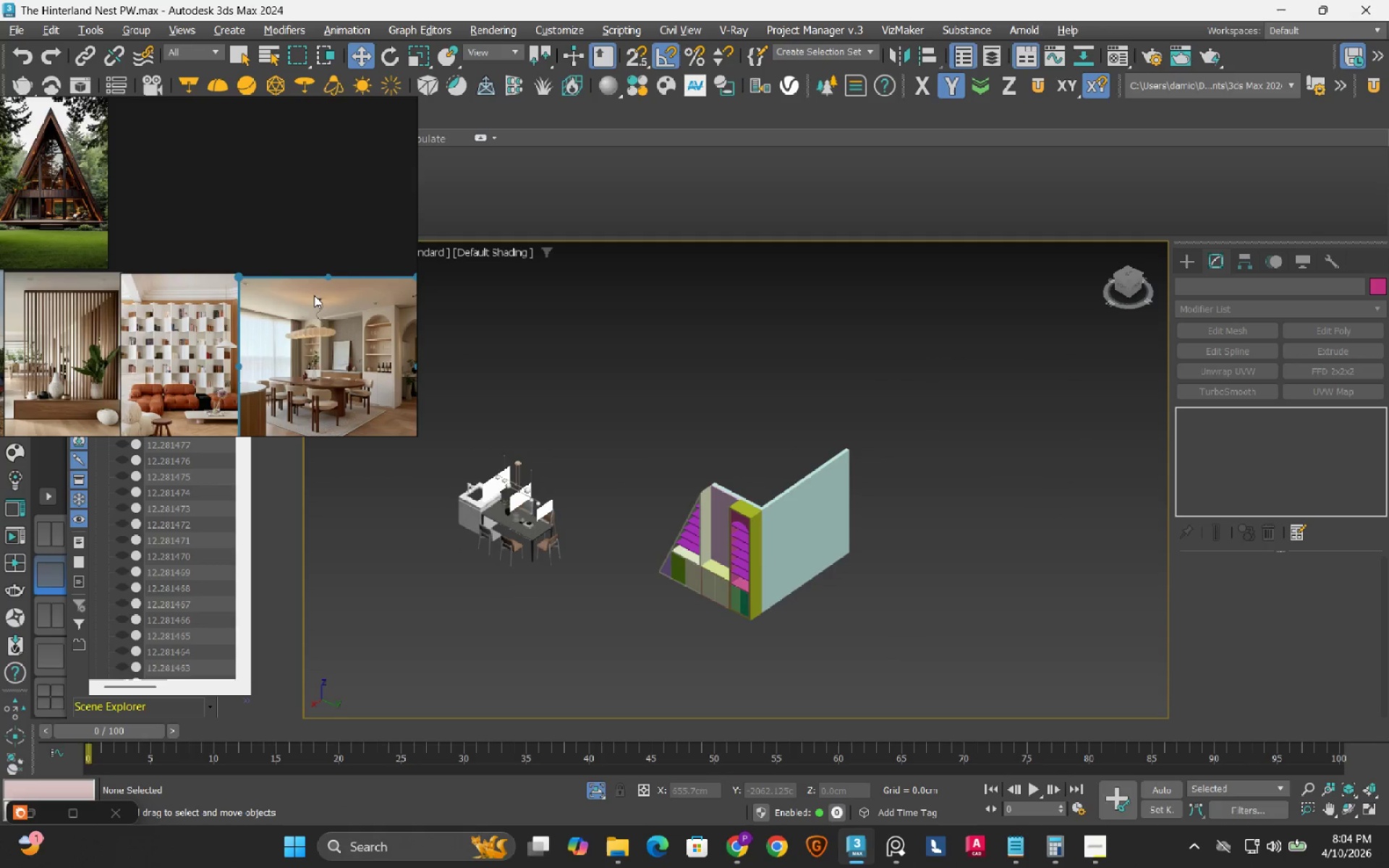 
scroll: coordinate [754, 508], scroll_direction: up, amount: 8.0
 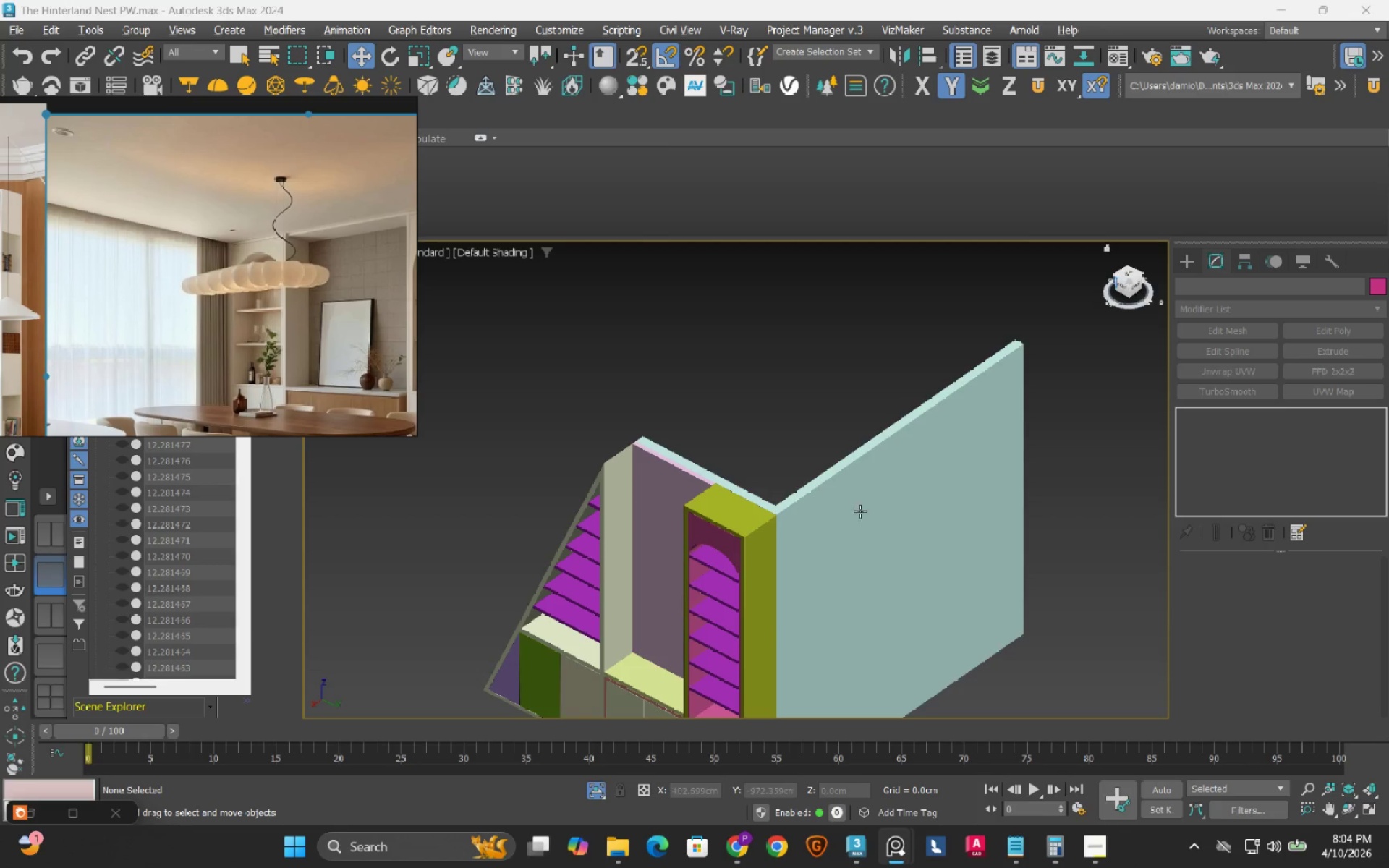 
left_click([635, 678])
 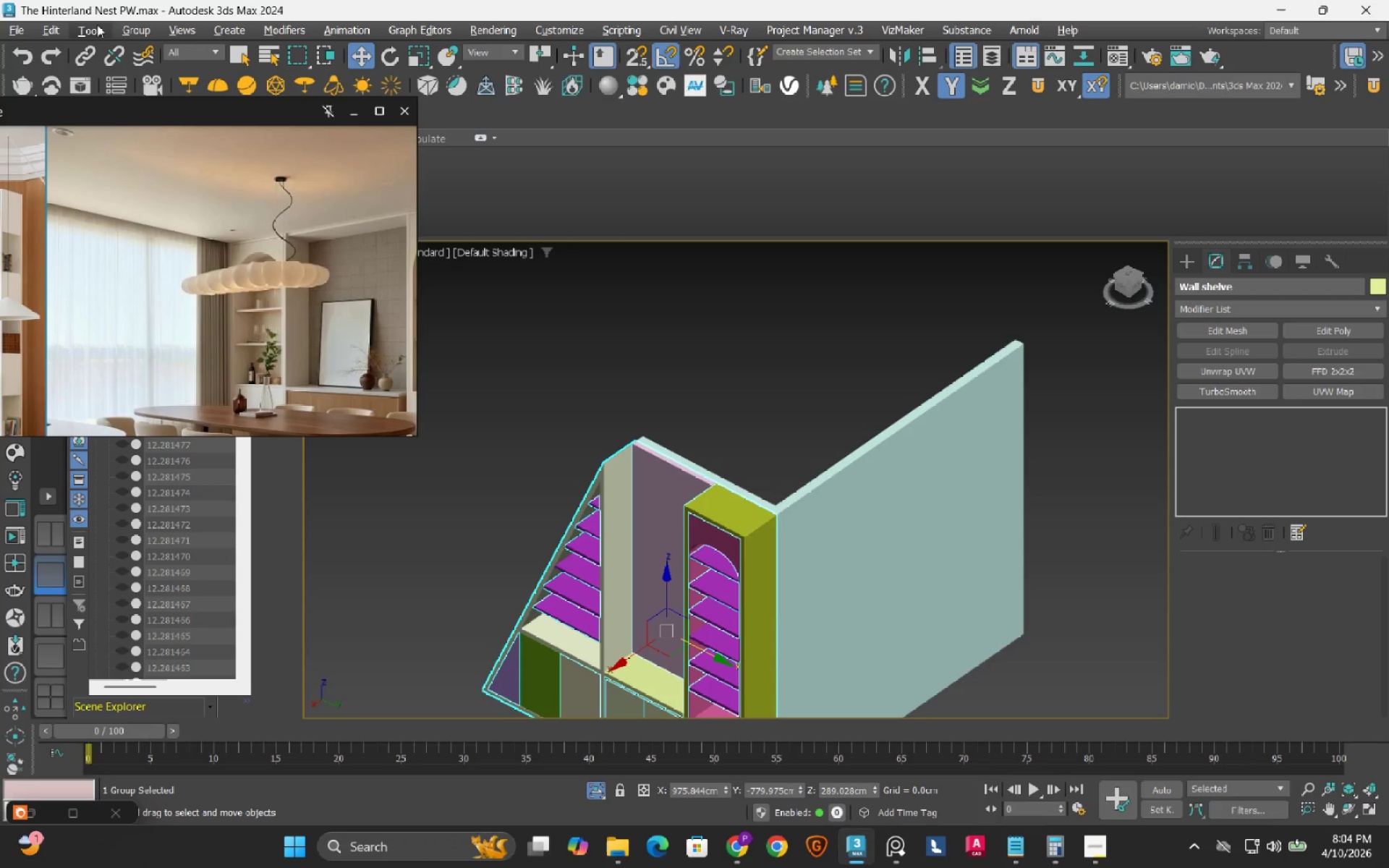 
left_click([135, 32])
 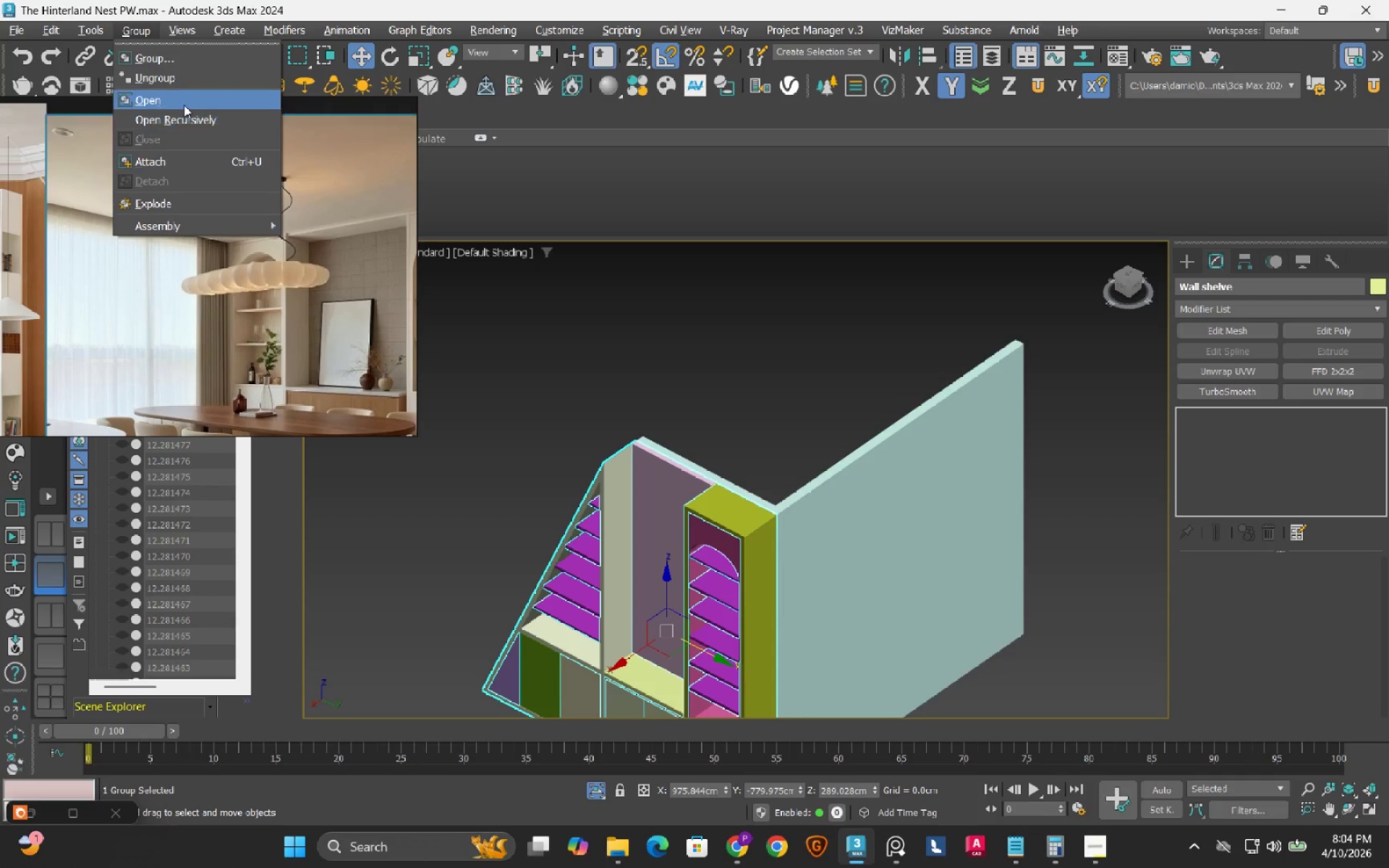 
left_click([184, 103])
 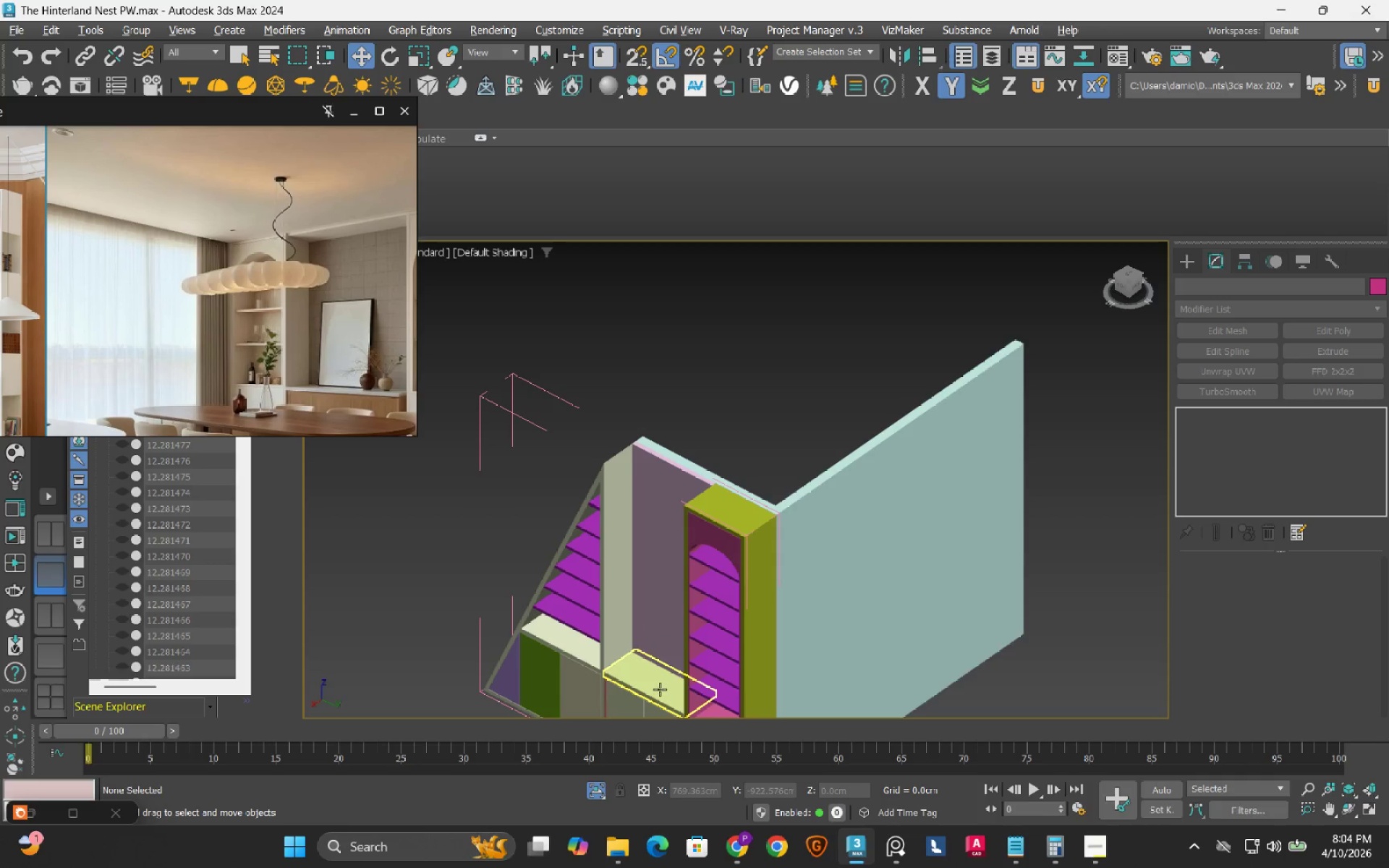 
left_click_drag(start_coordinate=[660, 689], to_coordinate=[1123, 284])
 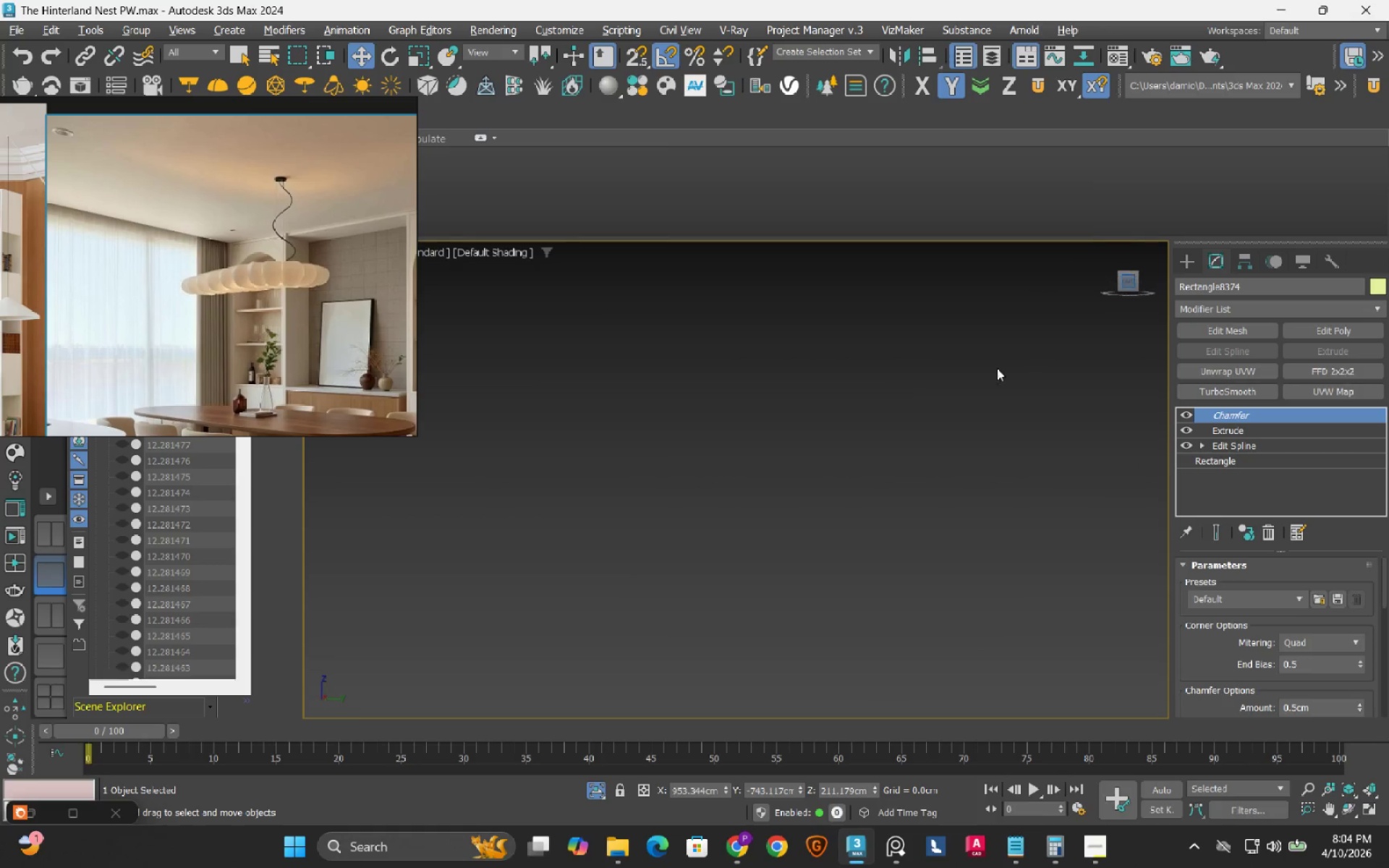 
left_click([1123, 284])
 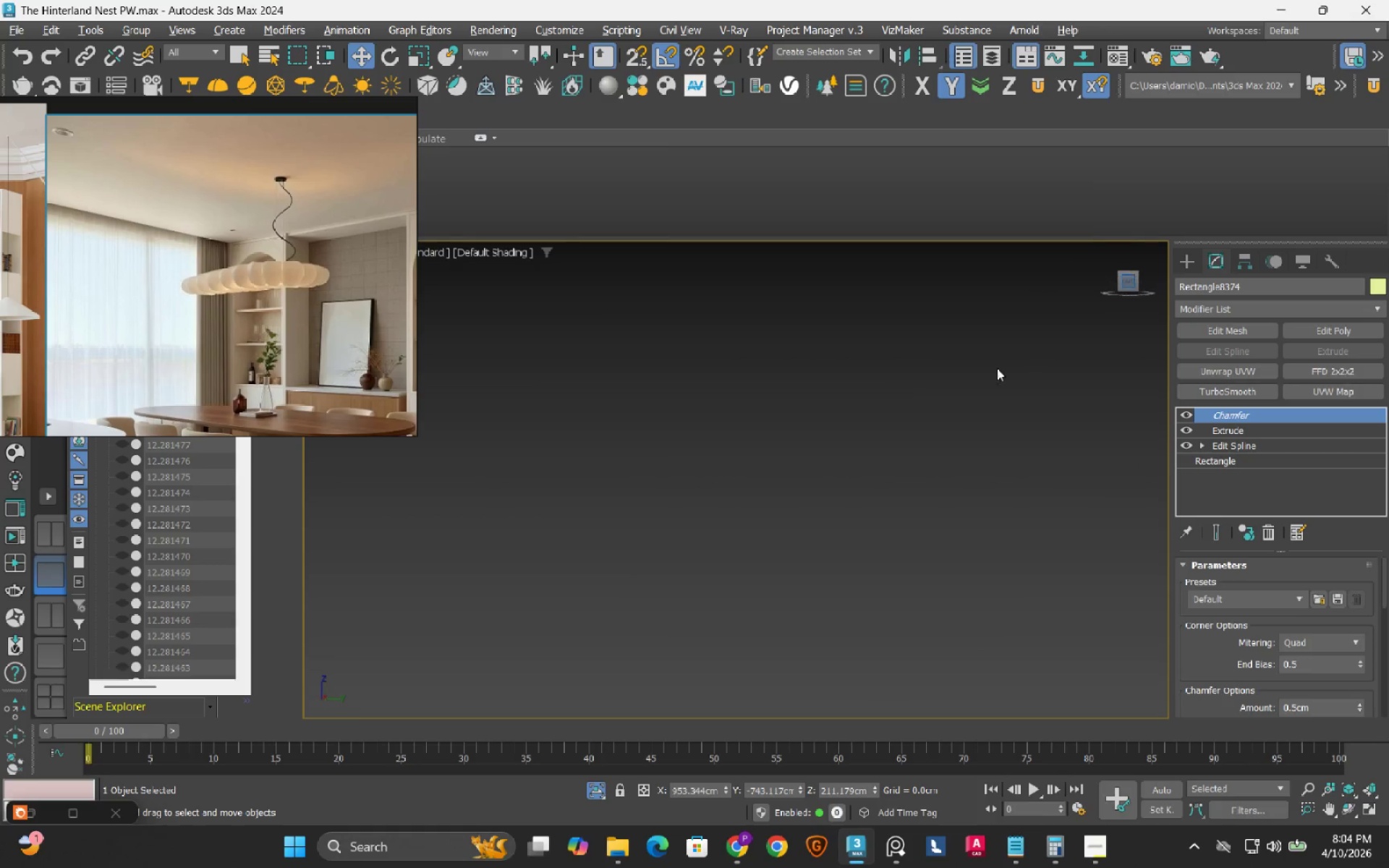 
scroll: coordinate [985, 377], scroll_direction: down, amount: 2.0
 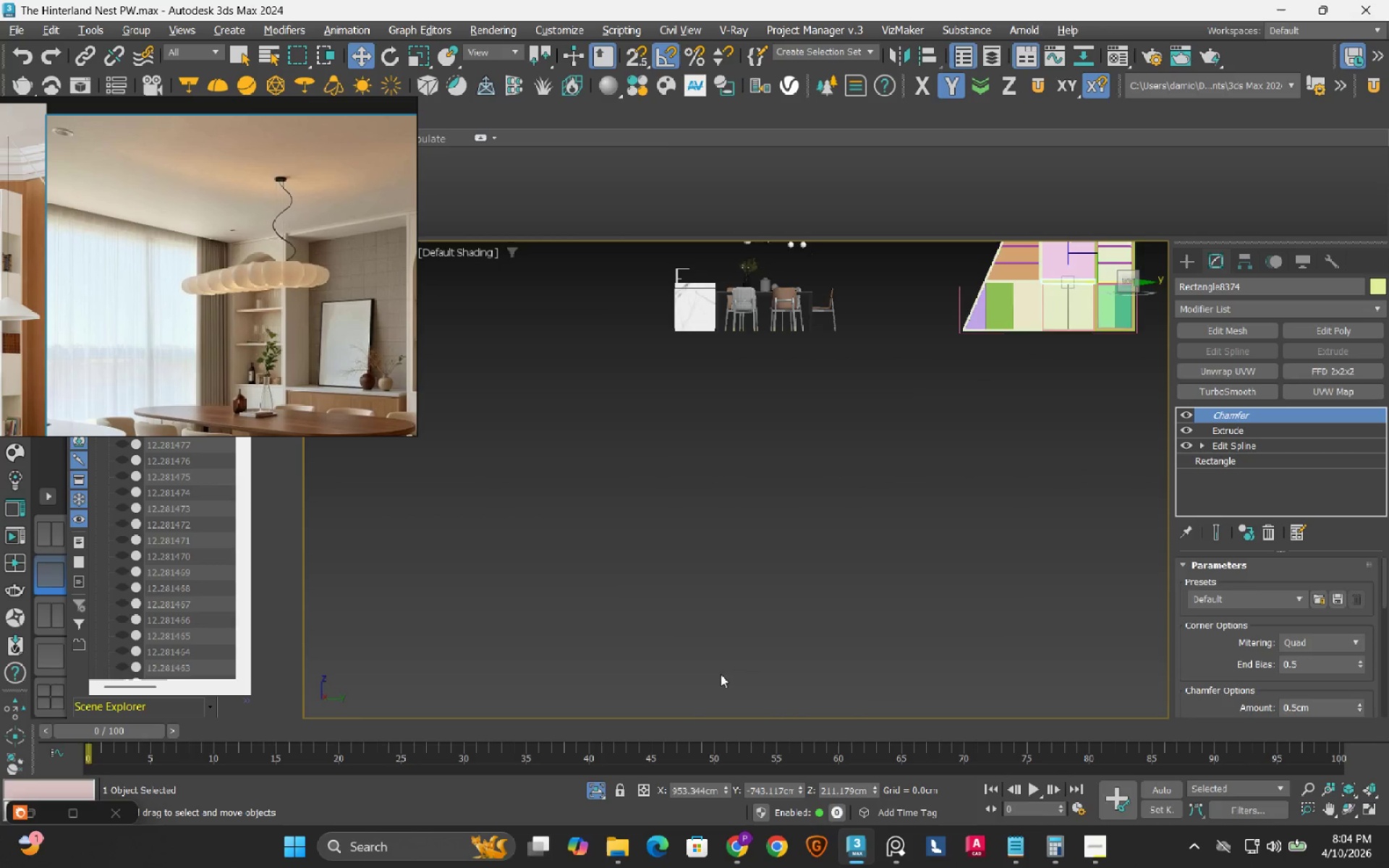 
scroll: coordinate [896, 459], scroll_direction: up, amount: 1.0
 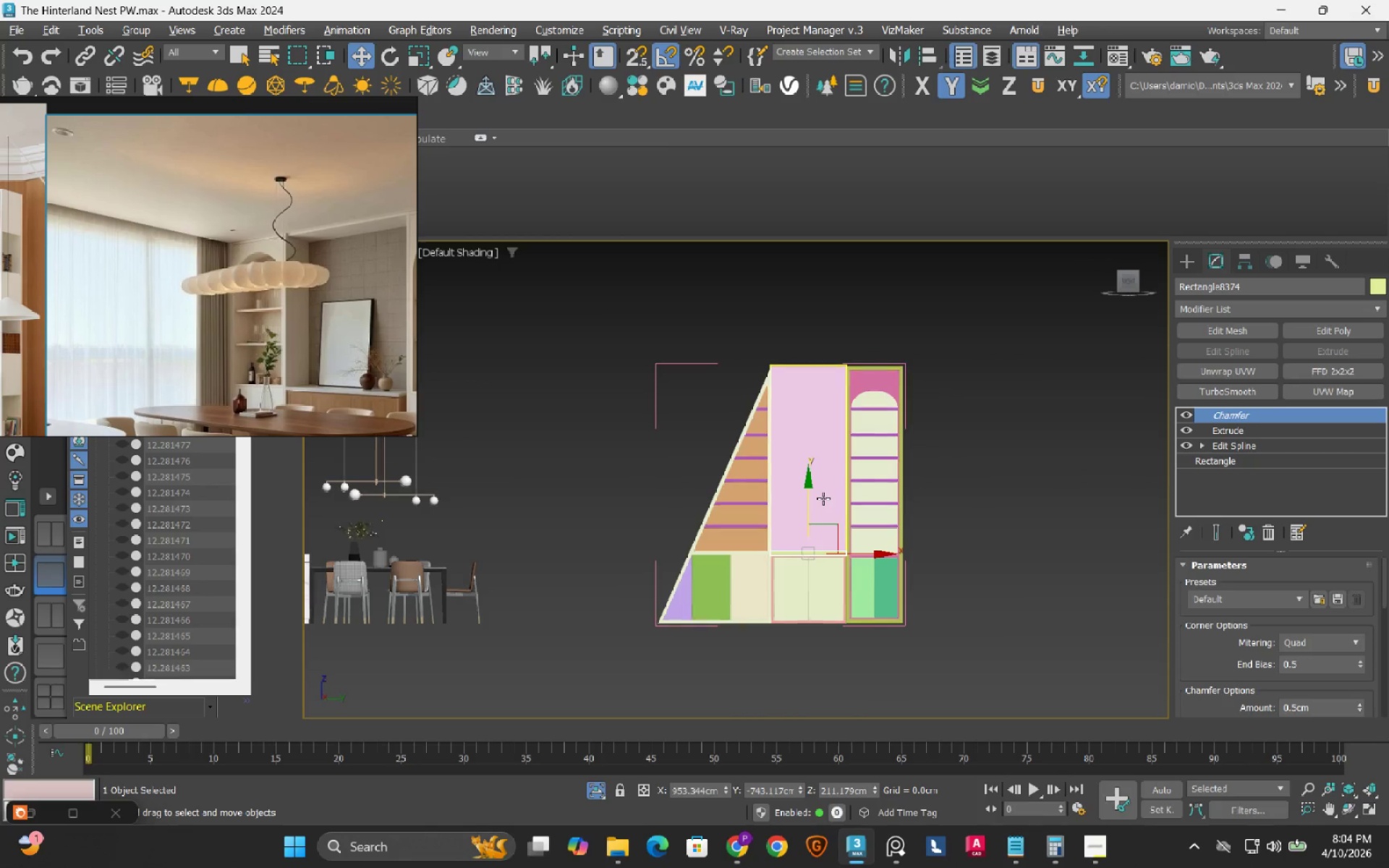 
hold_key(key=ShiftLeft, duration=1.5)
 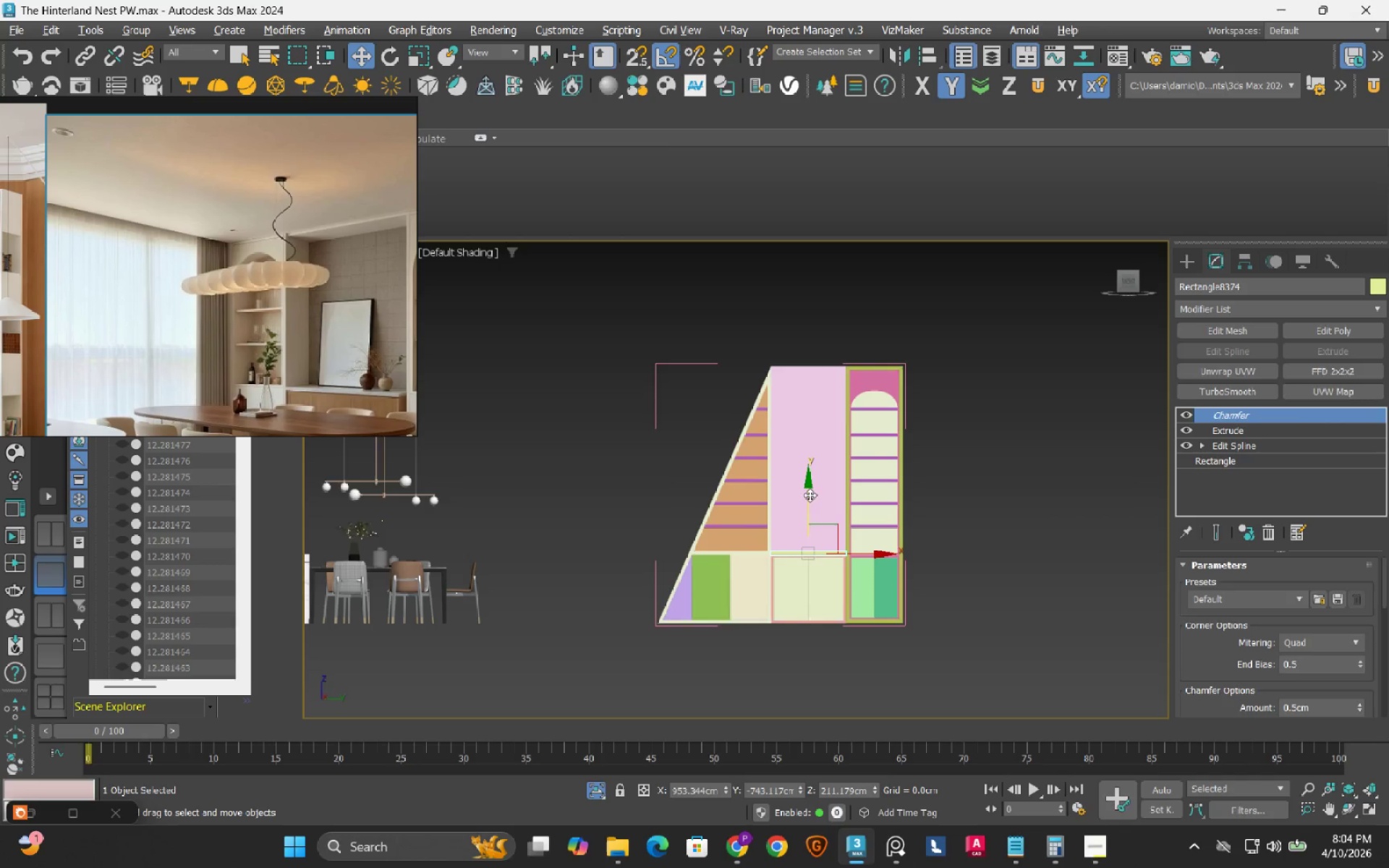 
hold_key(key=ShiftLeft, duration=1.5)
left_click_drag(start_coordinate=[810, 495], to_coordinate=[821, 309])
 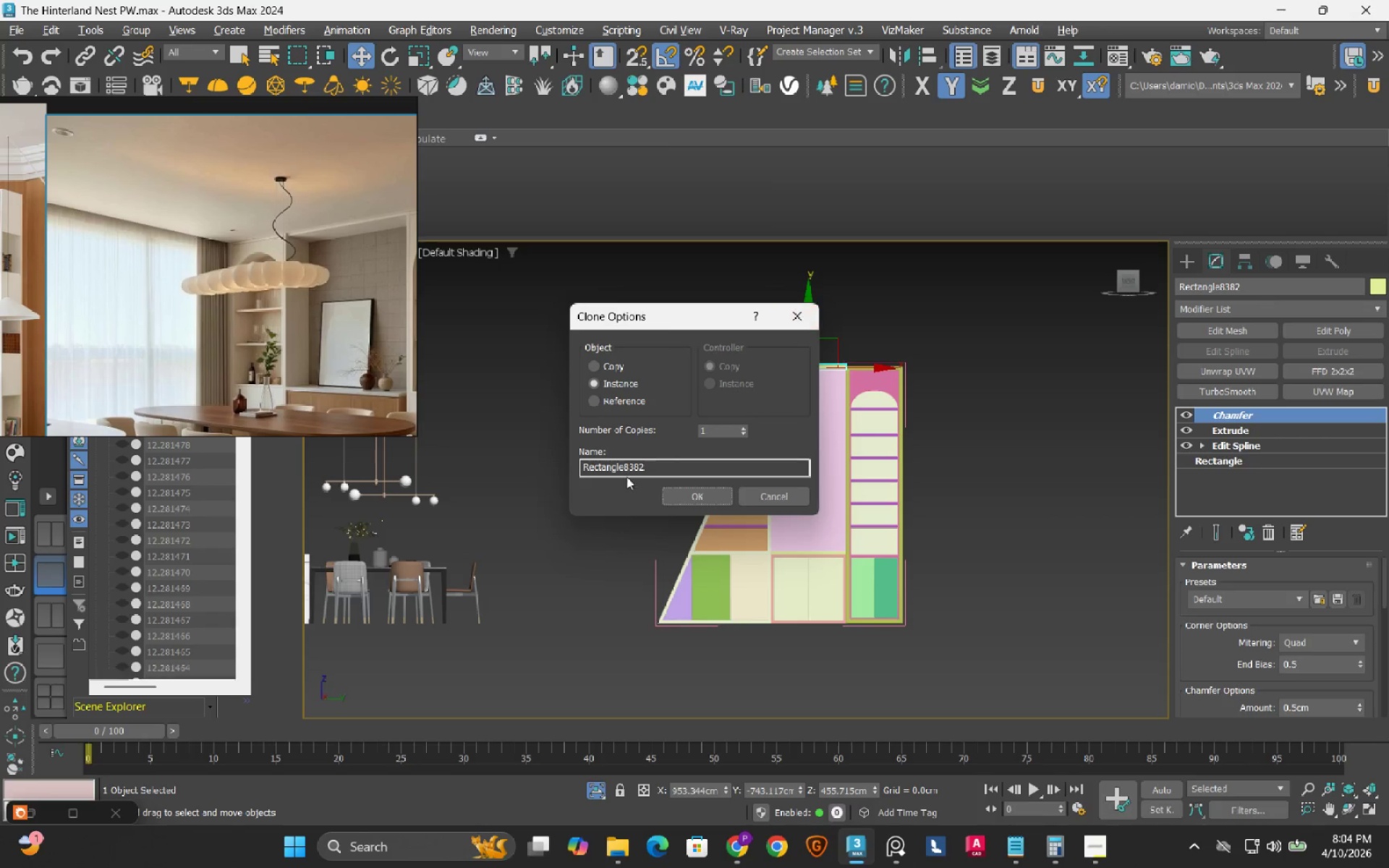 
key(Shift+ShiftLeft)
 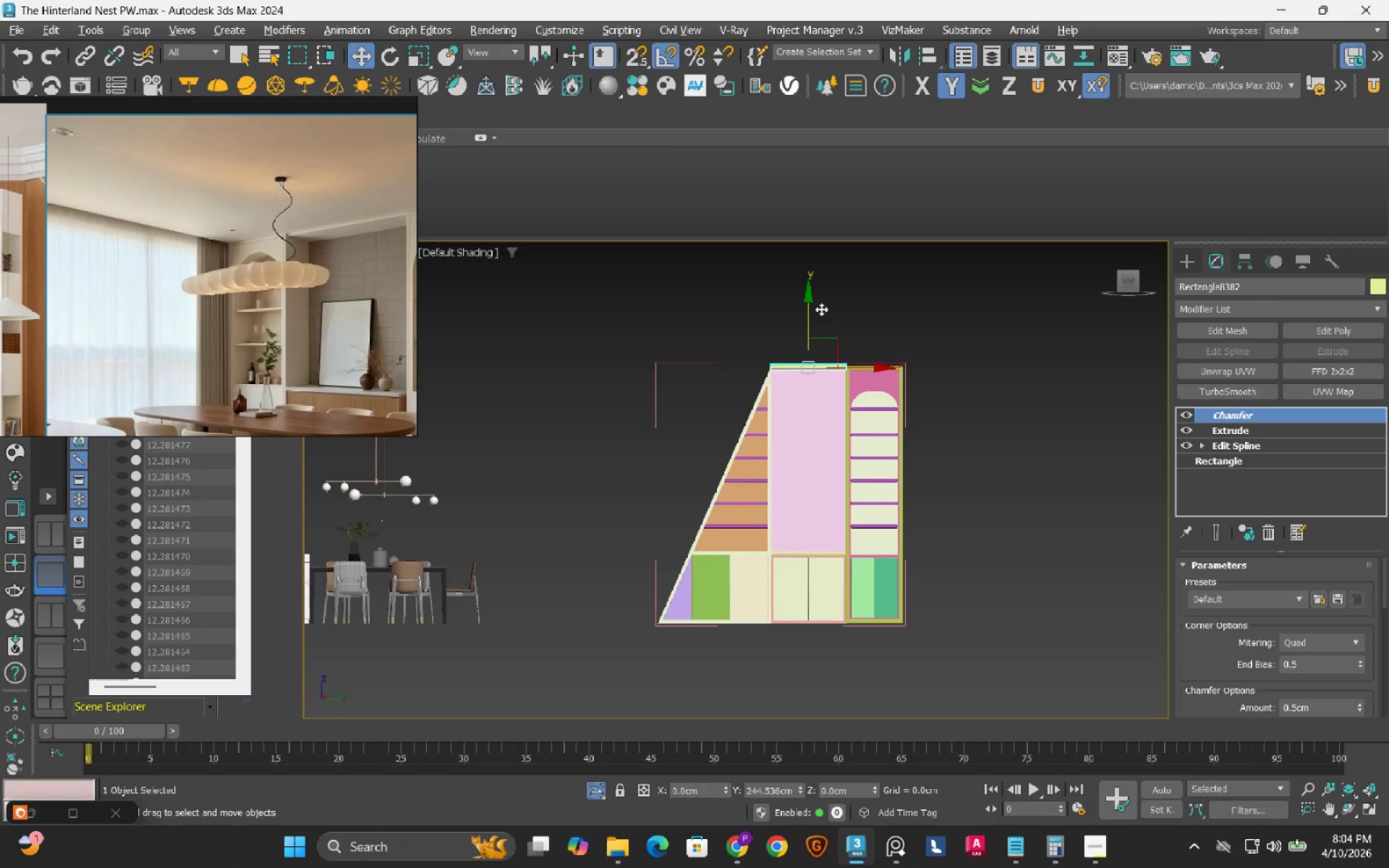 
key(Shift+ShiftLeft)
 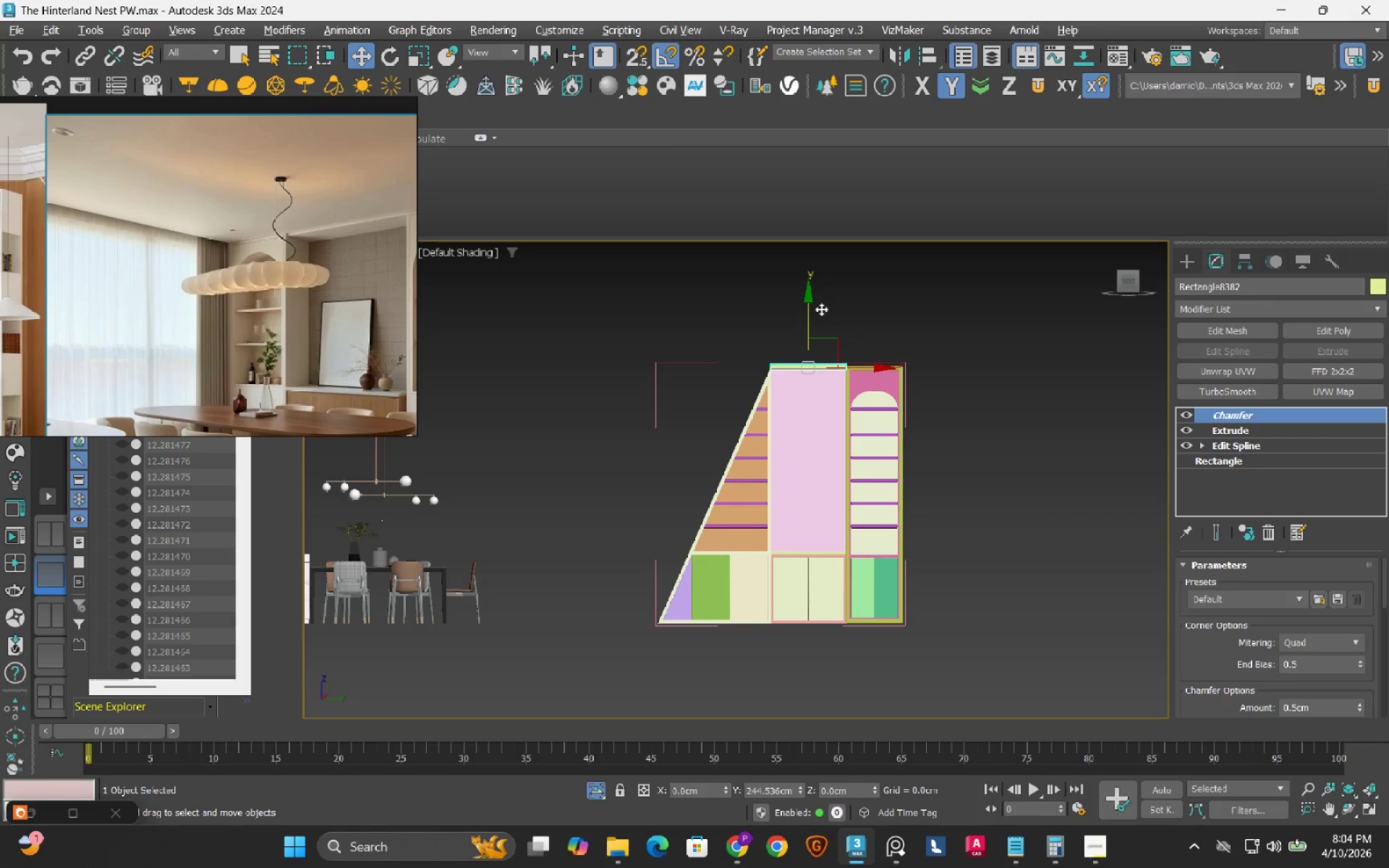 
key(Shift+ShiftLeft)
 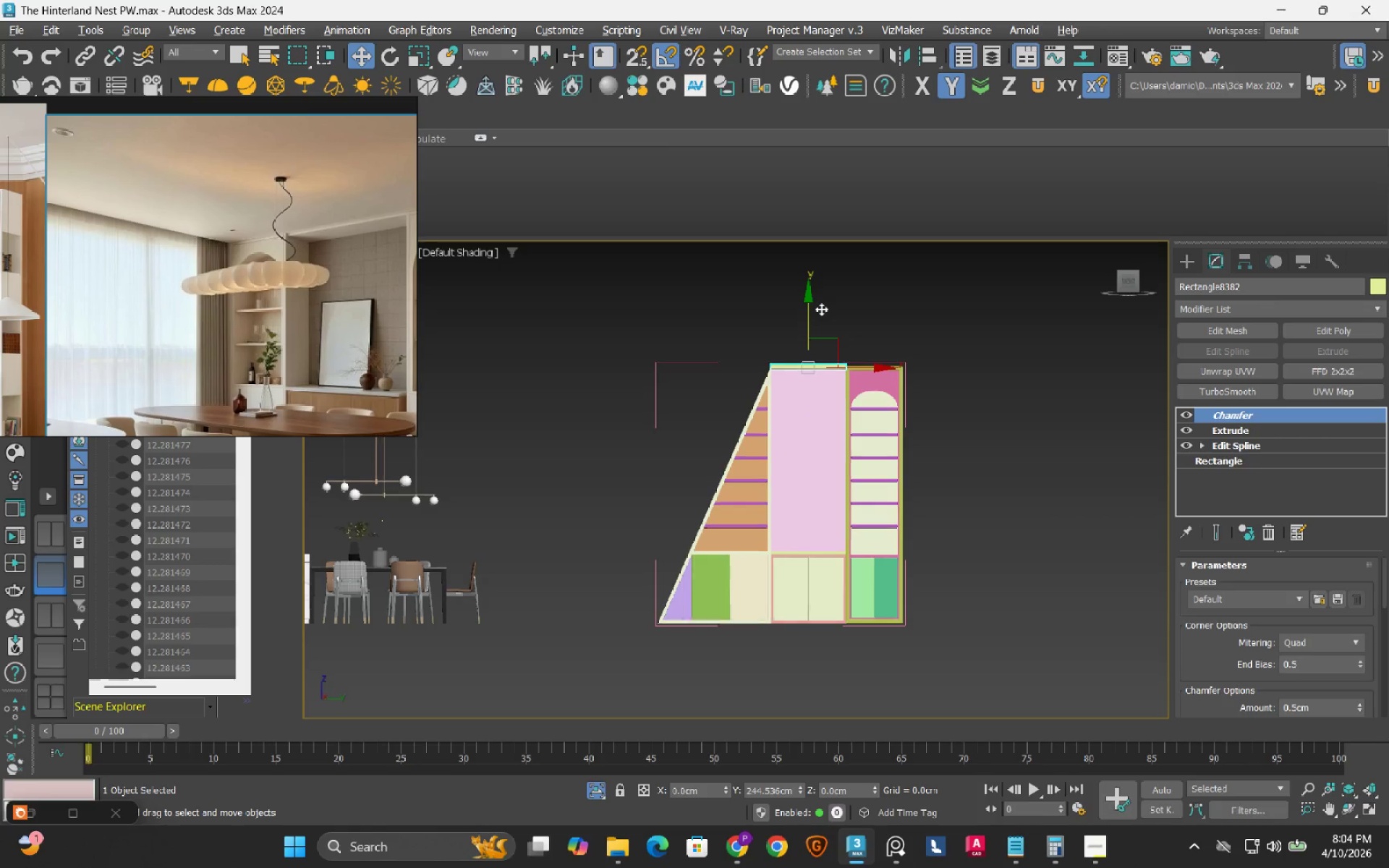 
key(Shift+ShiftLeft)
 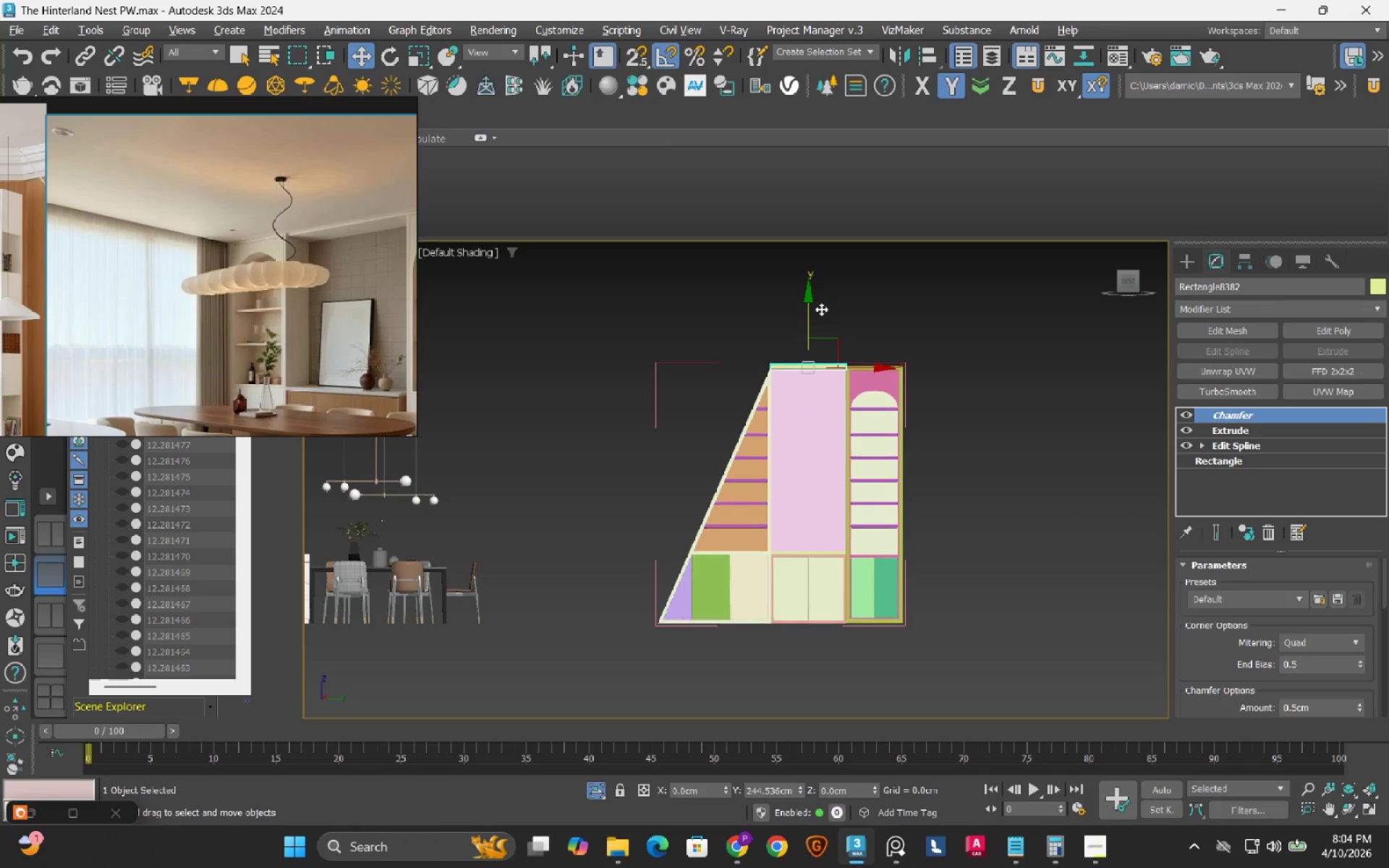 
key(Shift+ShiftLeft)
 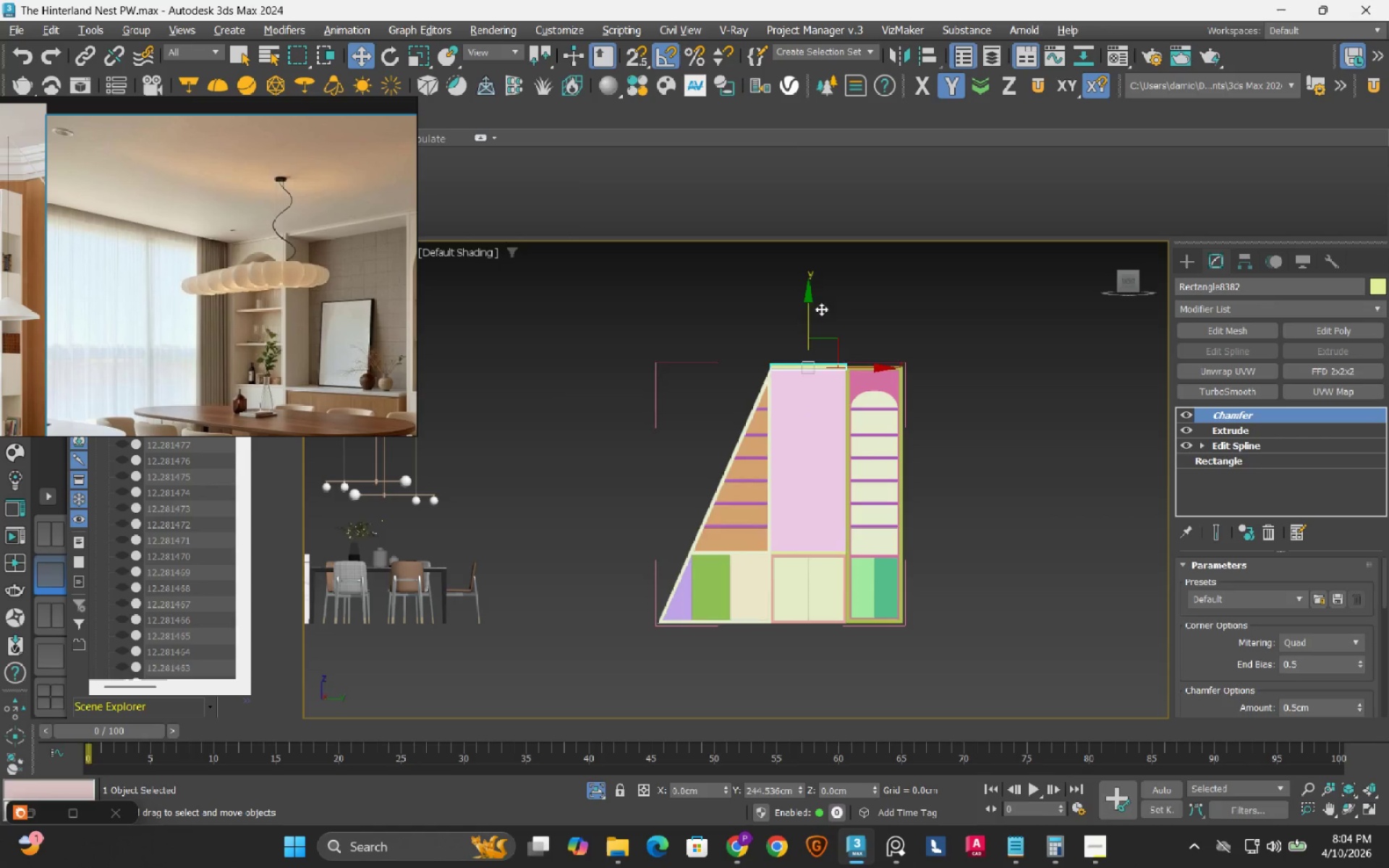 
key(Shift+ShiftLeft)
 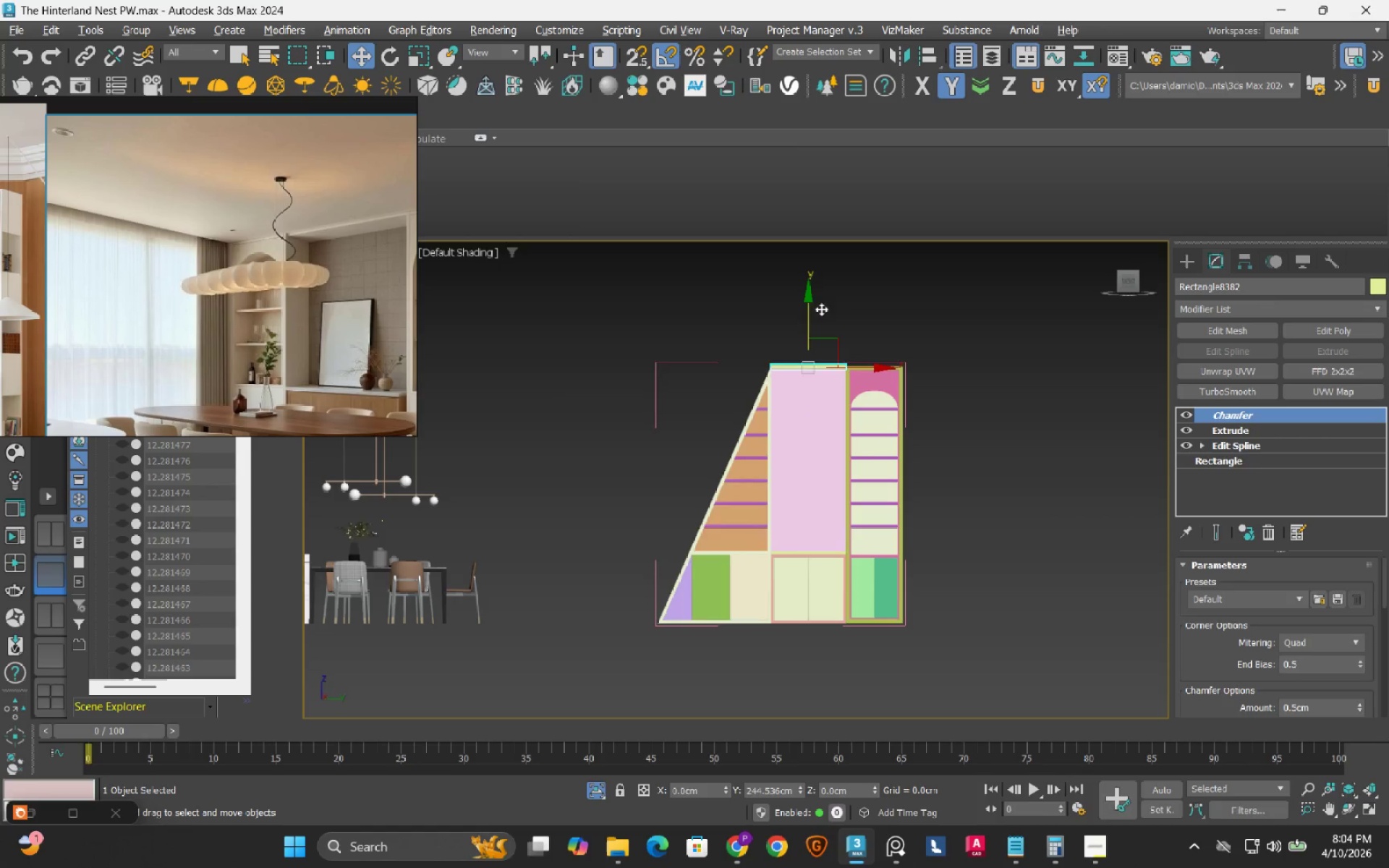 
key(Shift+ShiftLeft)
 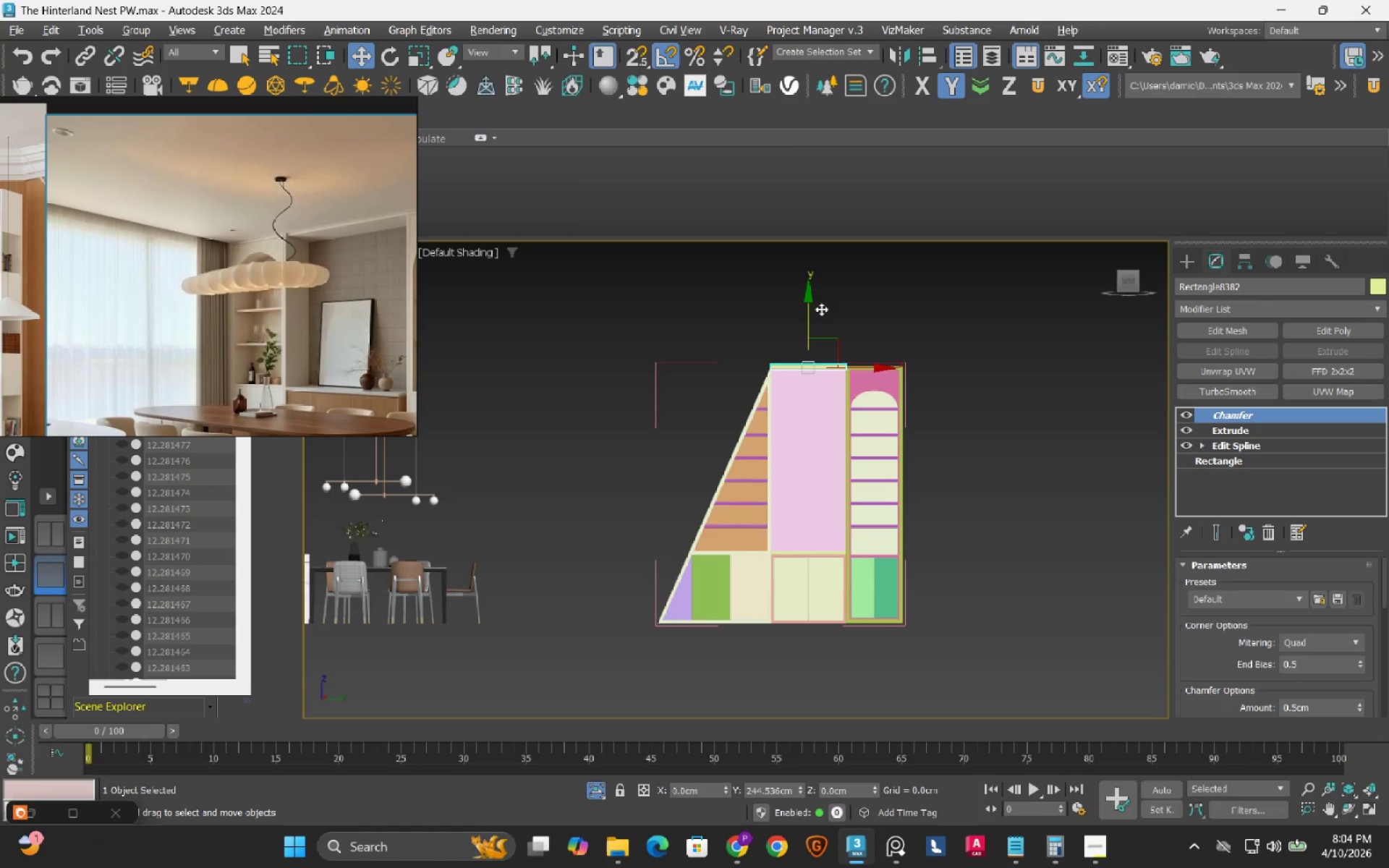 
key(Shift+ShiftLeft)
 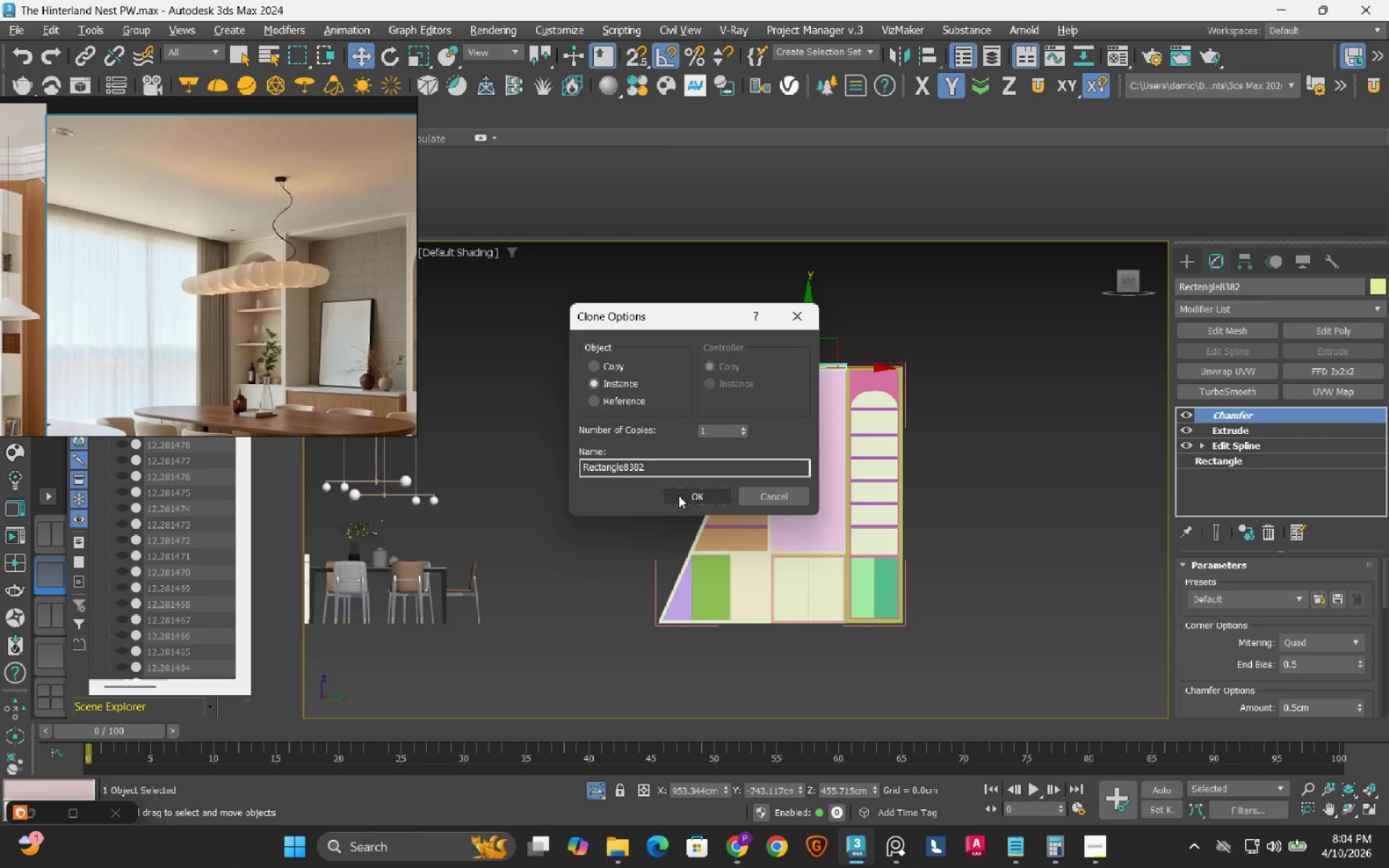 
left_click([679, 496])
 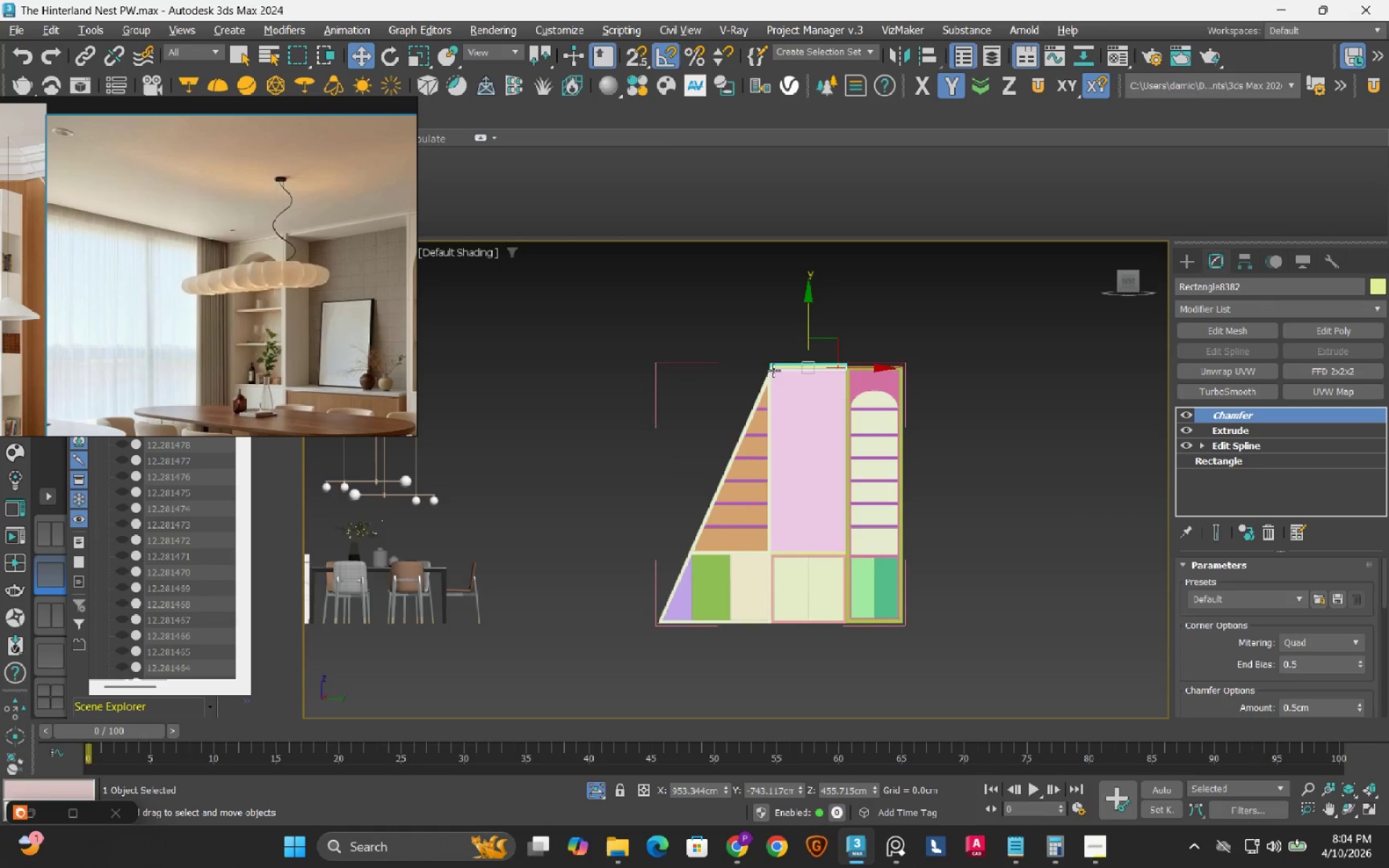 
scroll: coordinate [754, 365], scroll_direction: up, amount: 10.0
 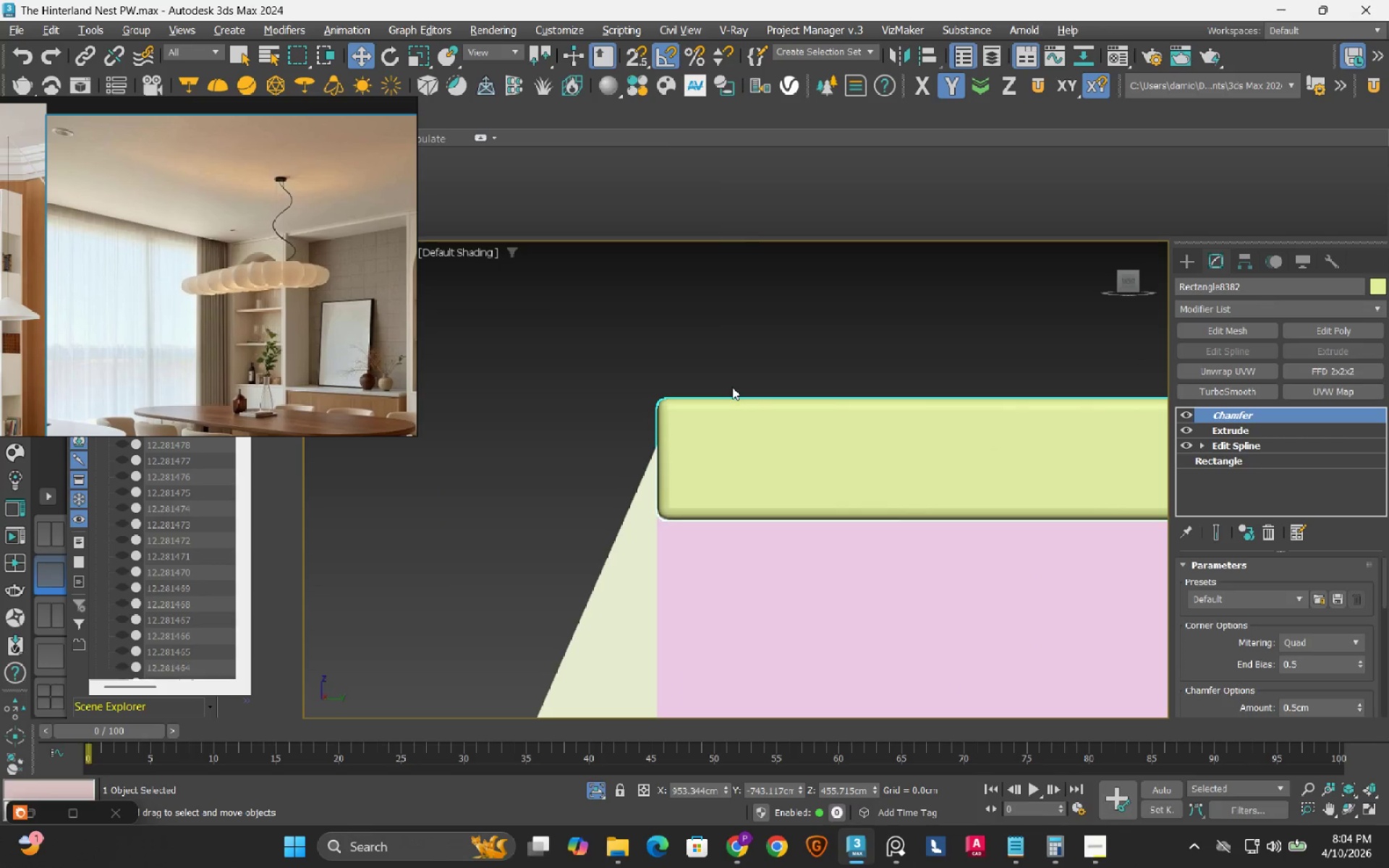 
key(S)
 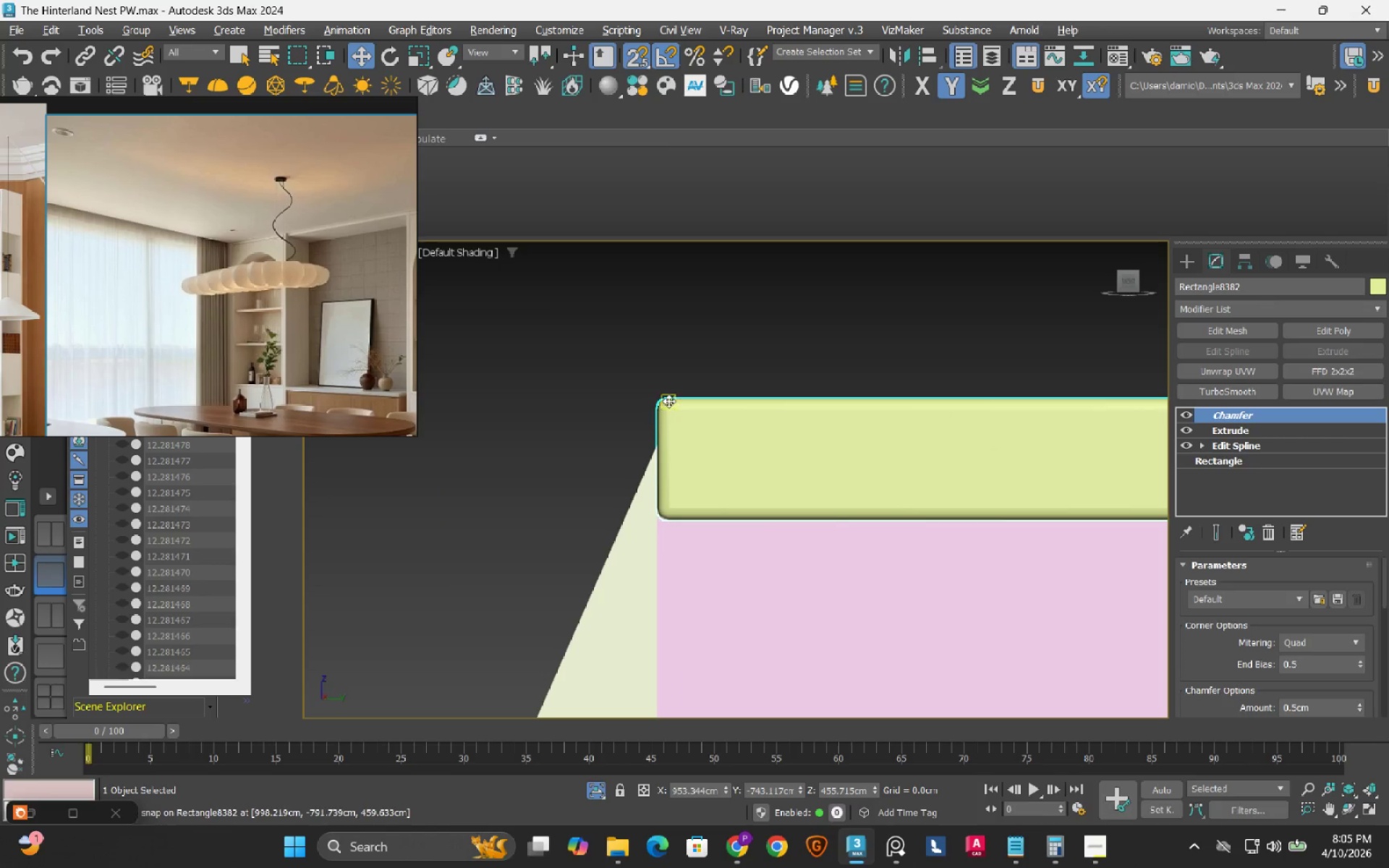 
left_click_drag(start_coordinate=[668, 400], to_coordinate=[687, 451])
 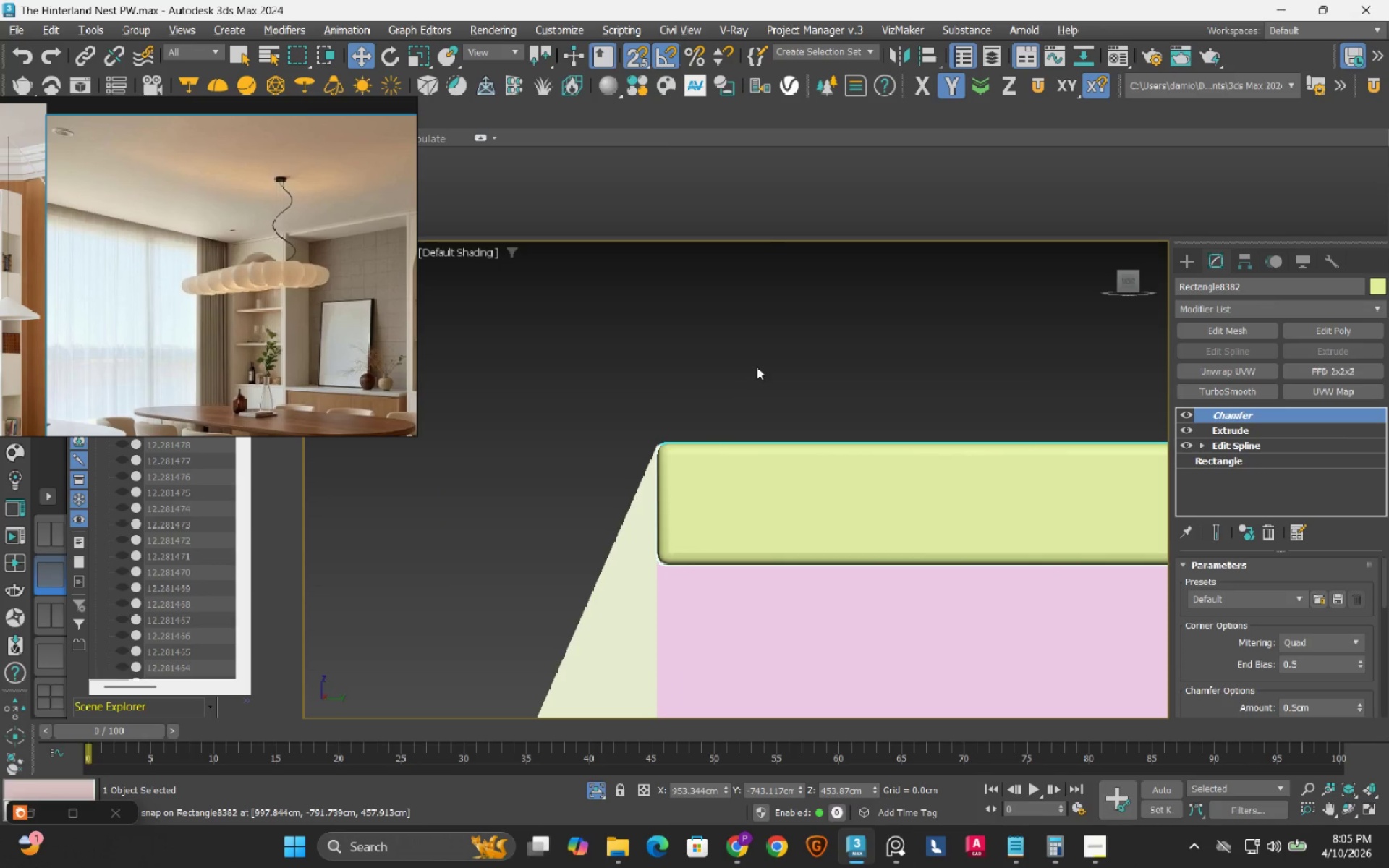 
key(S)
 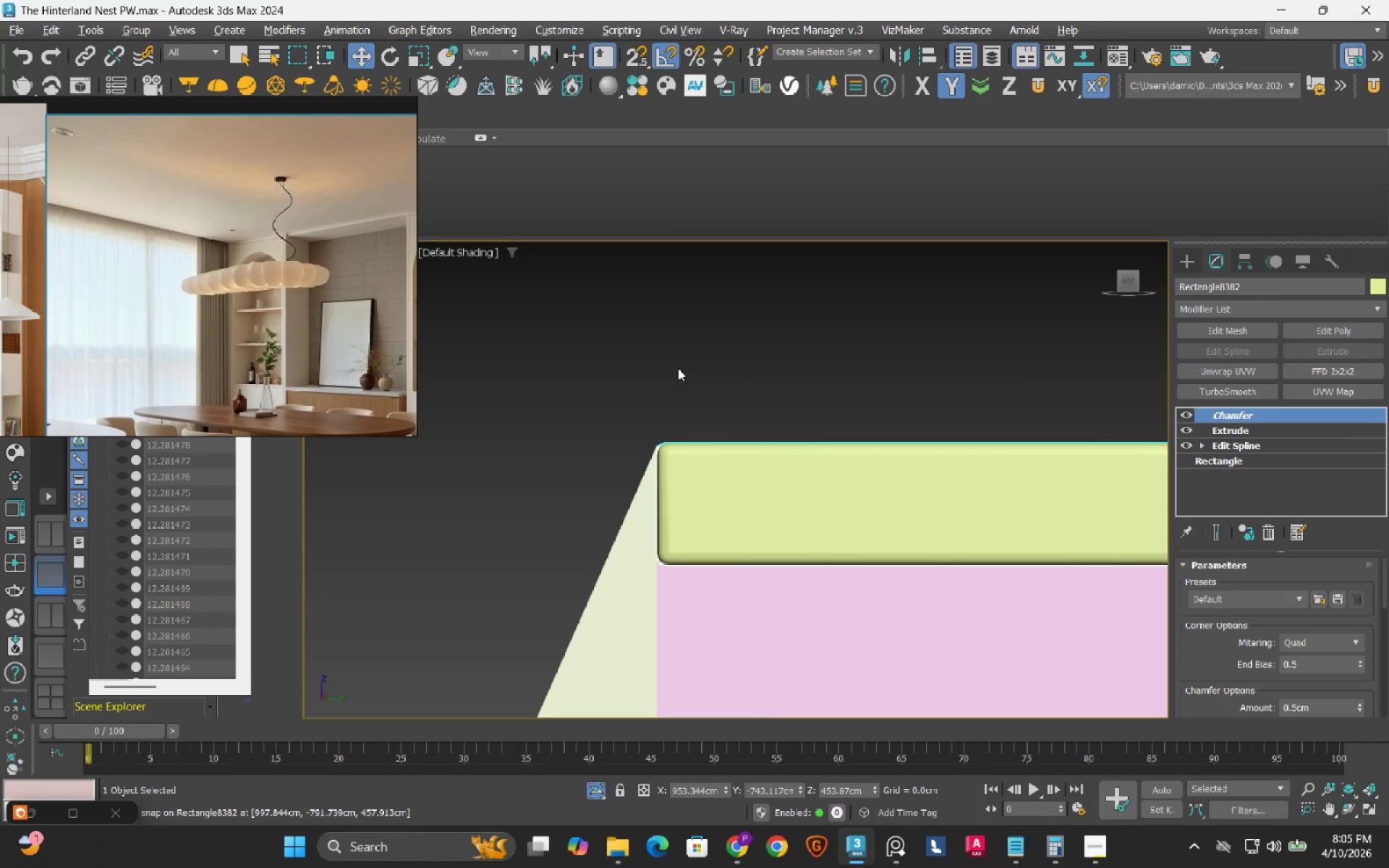 
scroll: coordinate [659, 377], scroll_direction: down, amount: 11.0
 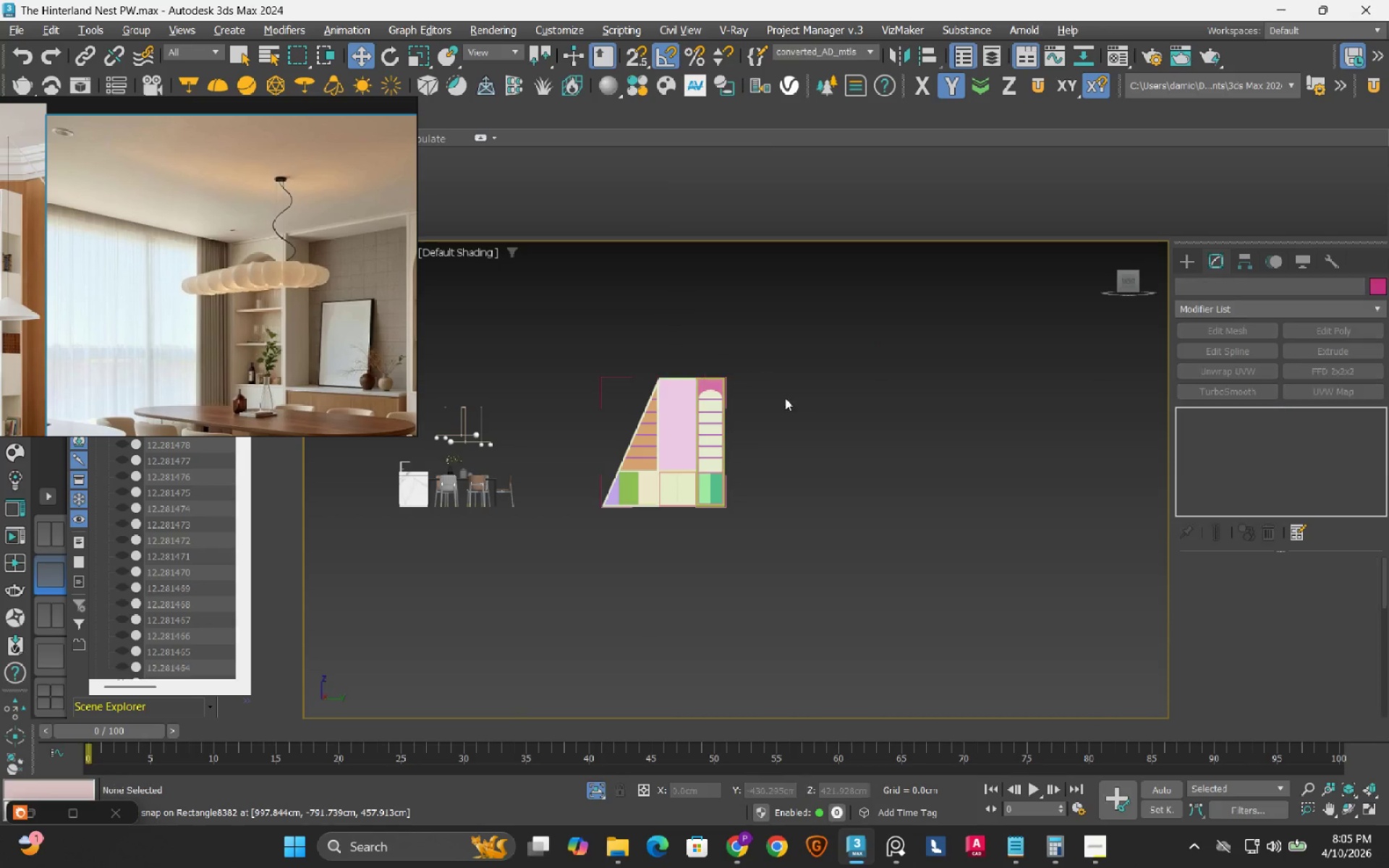 
hold_key(key=AltLeft, duration=0.58)
 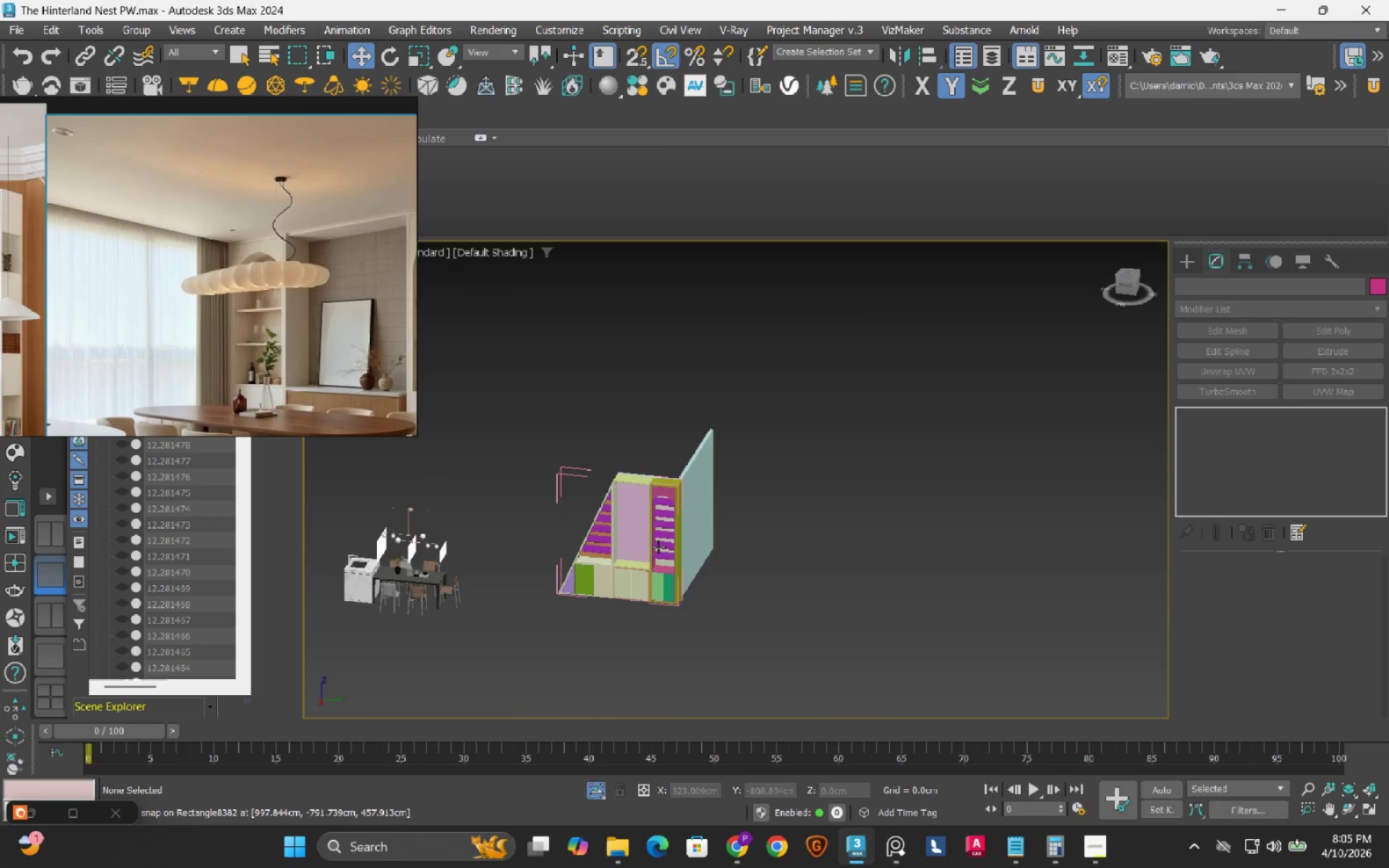 
left_click([629, 556])
 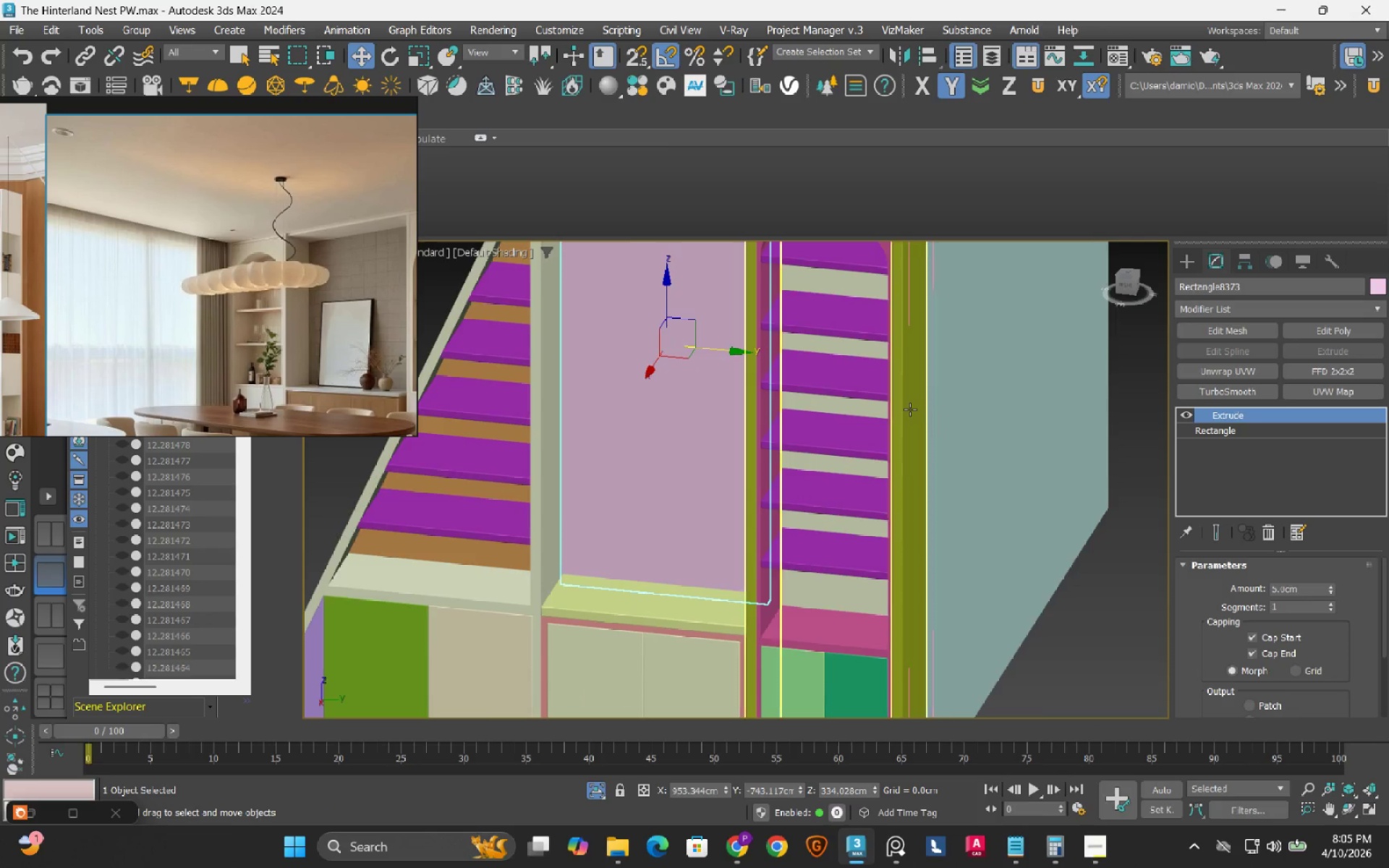 
scroll: coordinate [629, 556], scroll_direction: up, amount: 5.0
 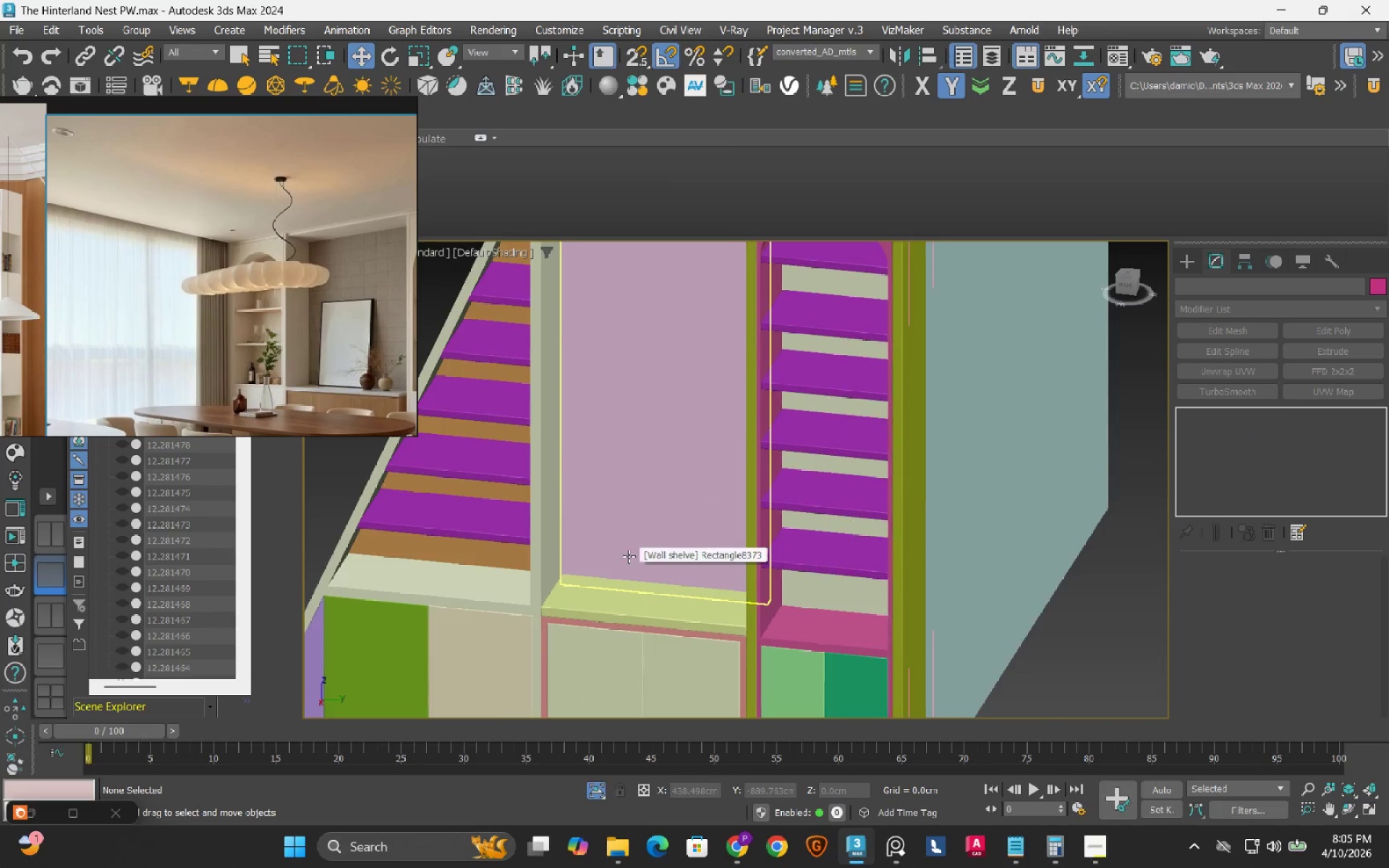 
scroll: coordinate [910, 409], scroll_direction: down, amount: 1.0
 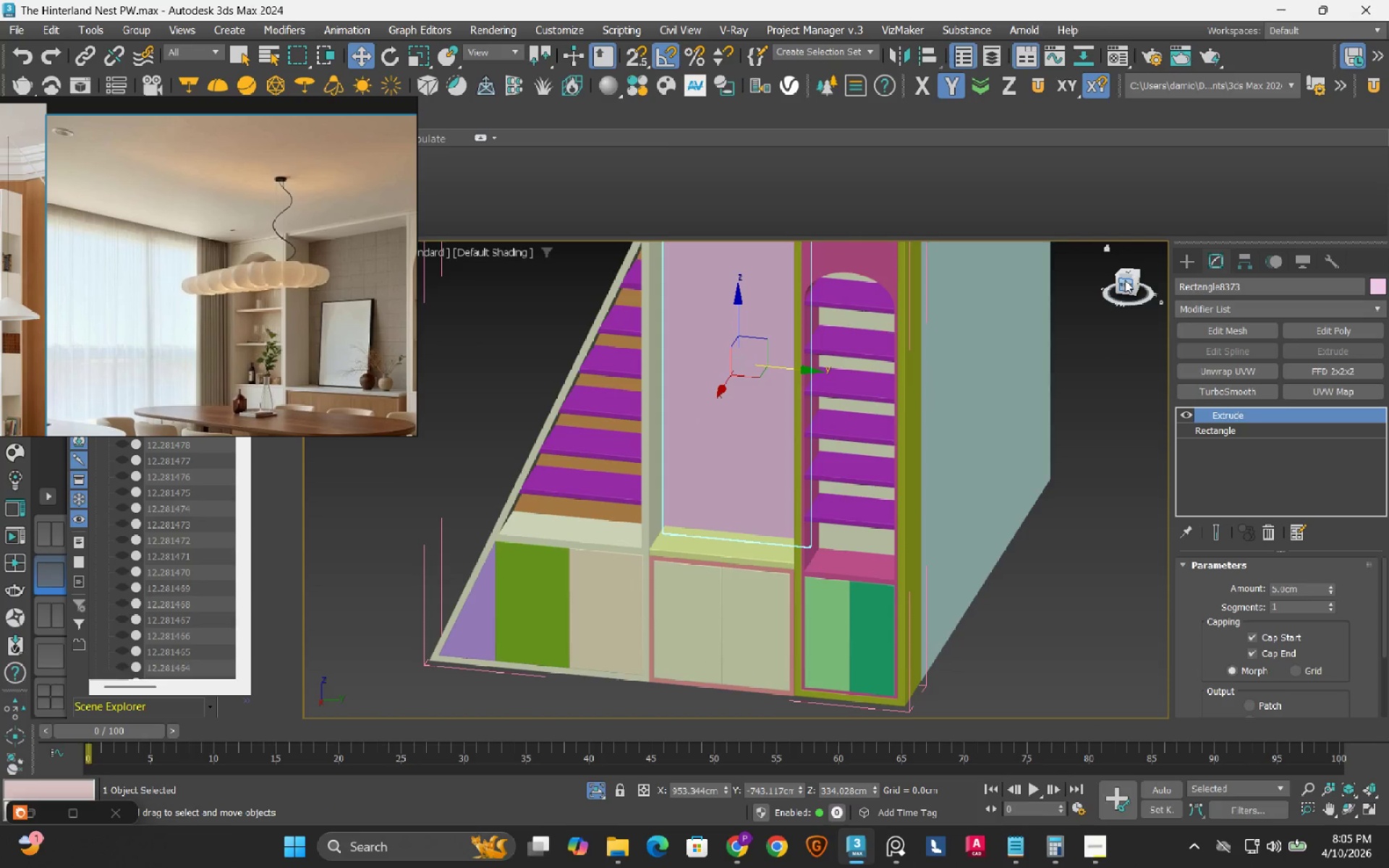 
left_click([1125, 283])
 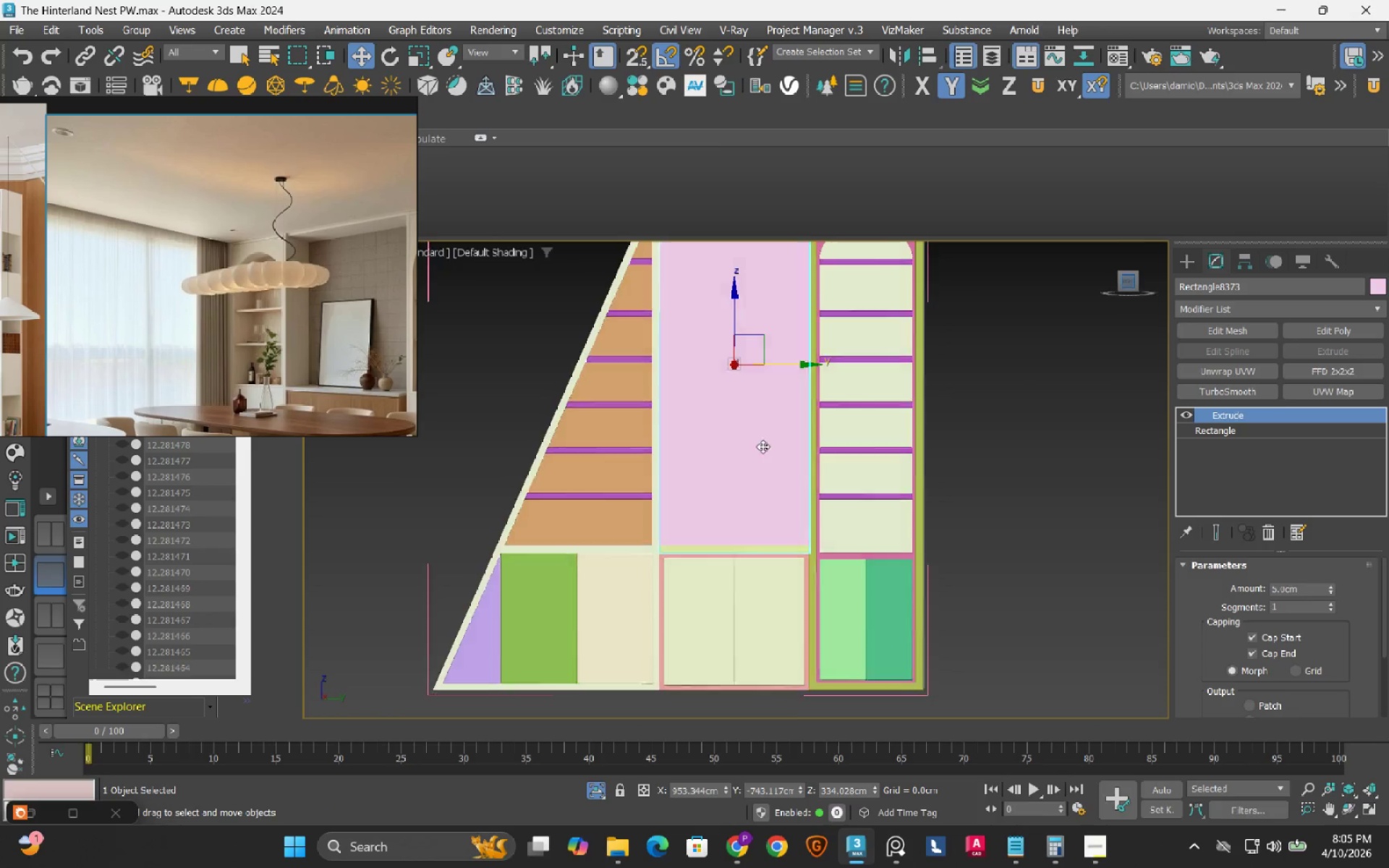 
scroll: coordinate [748, 453], scroll_direction: down, amount: 3.0
 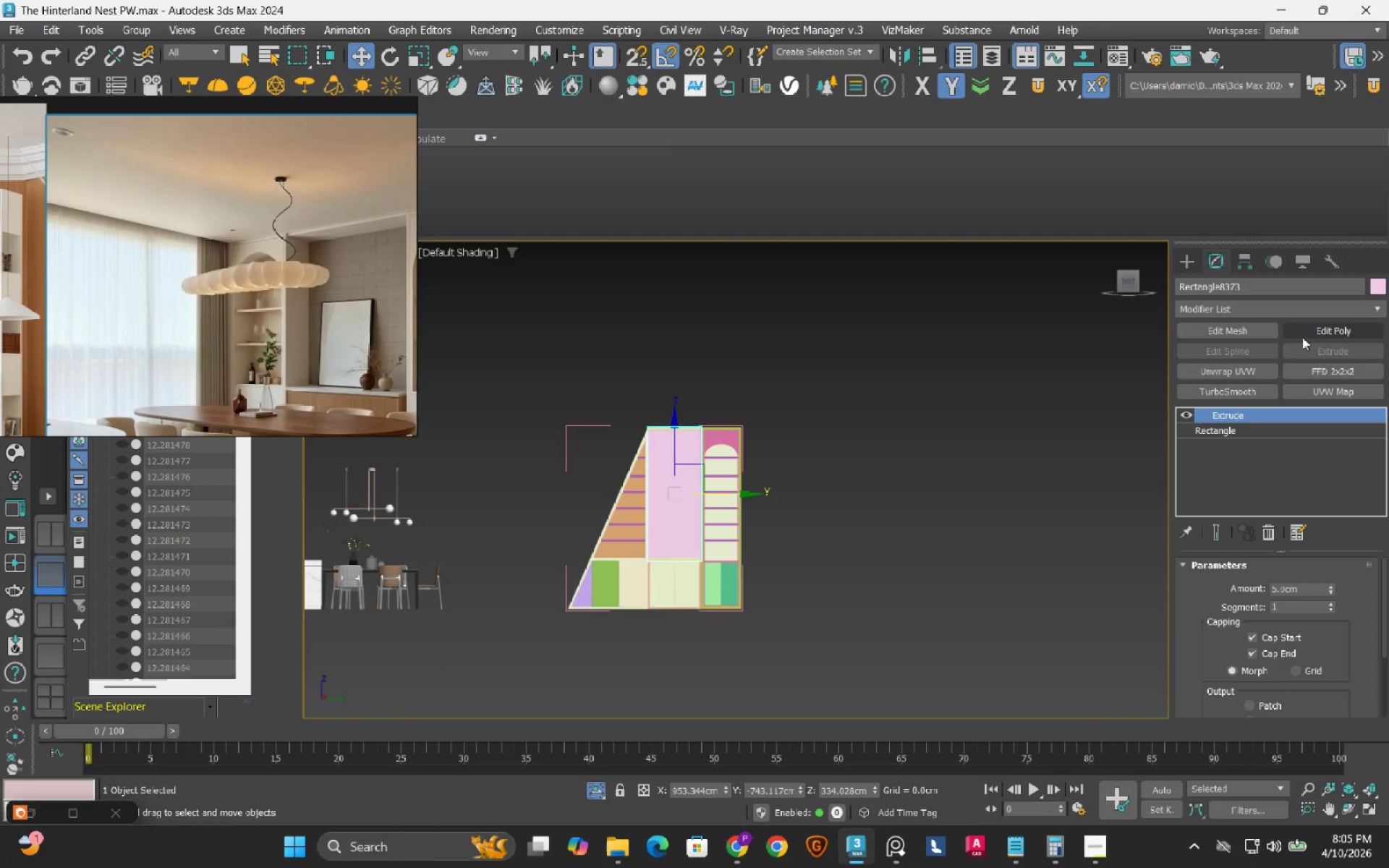 
left_click([1302, 337])
 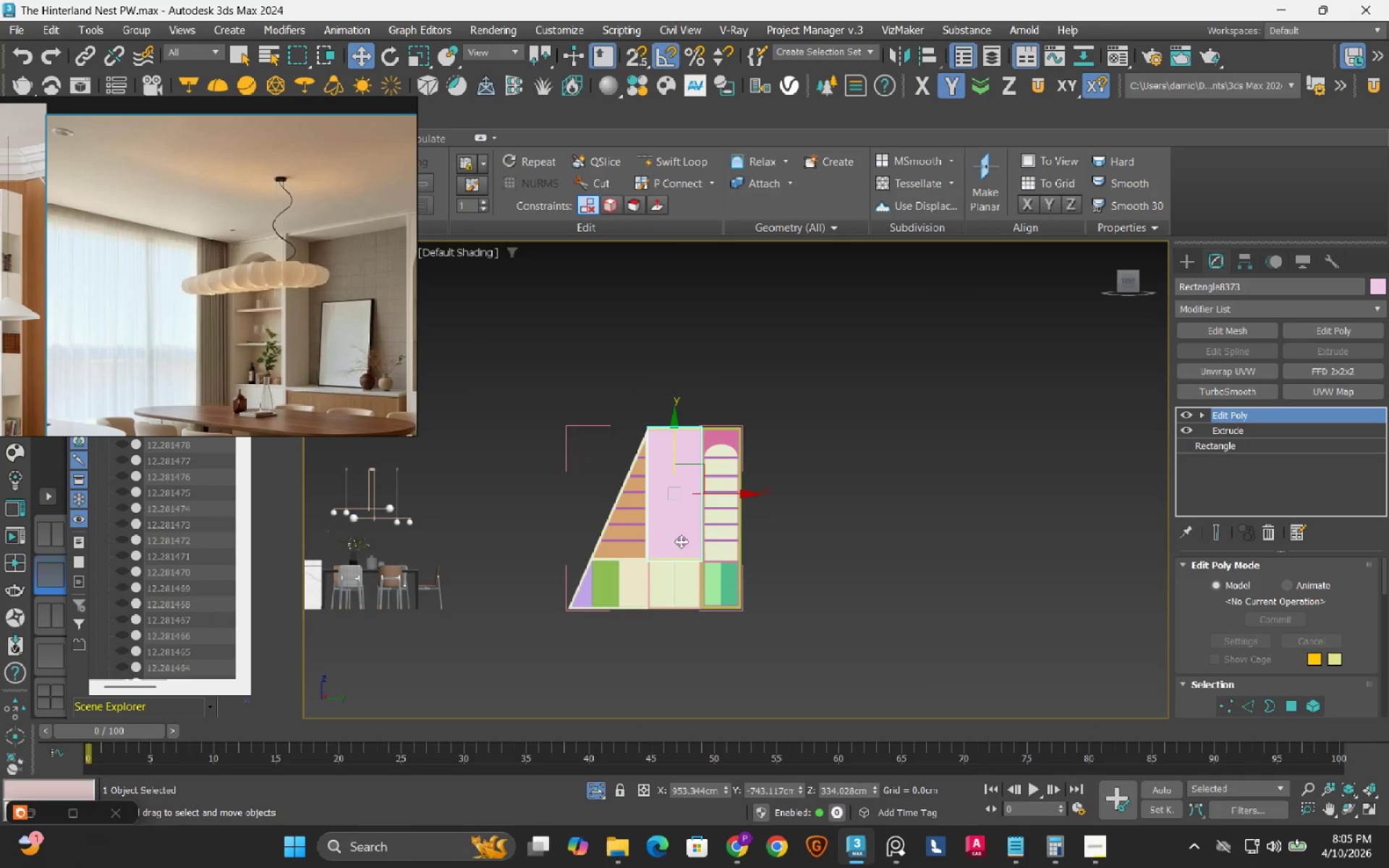 
scroll: coordinate [666, 549], scroll_direction: up, amount: 3.0
 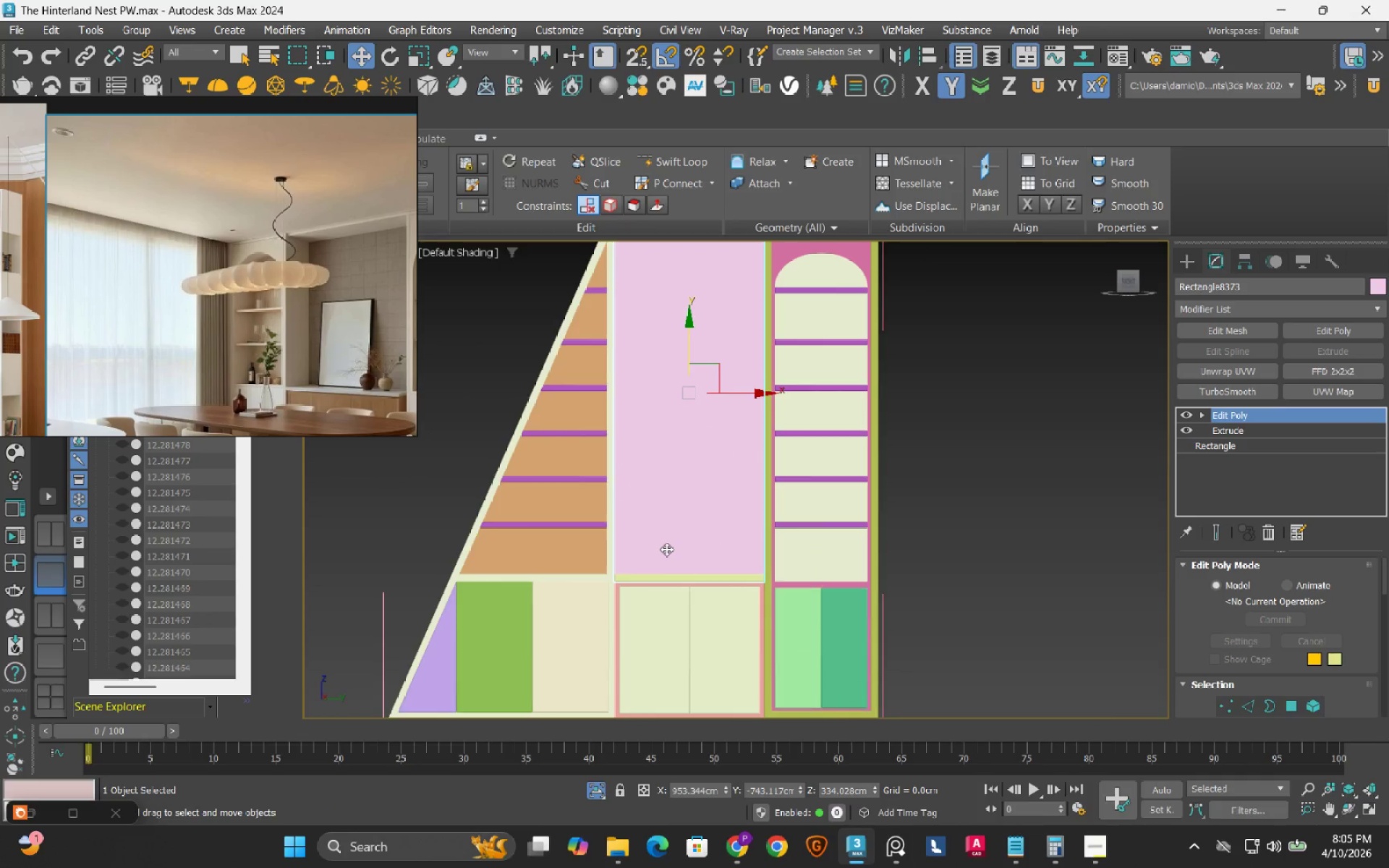 
key(F3)
 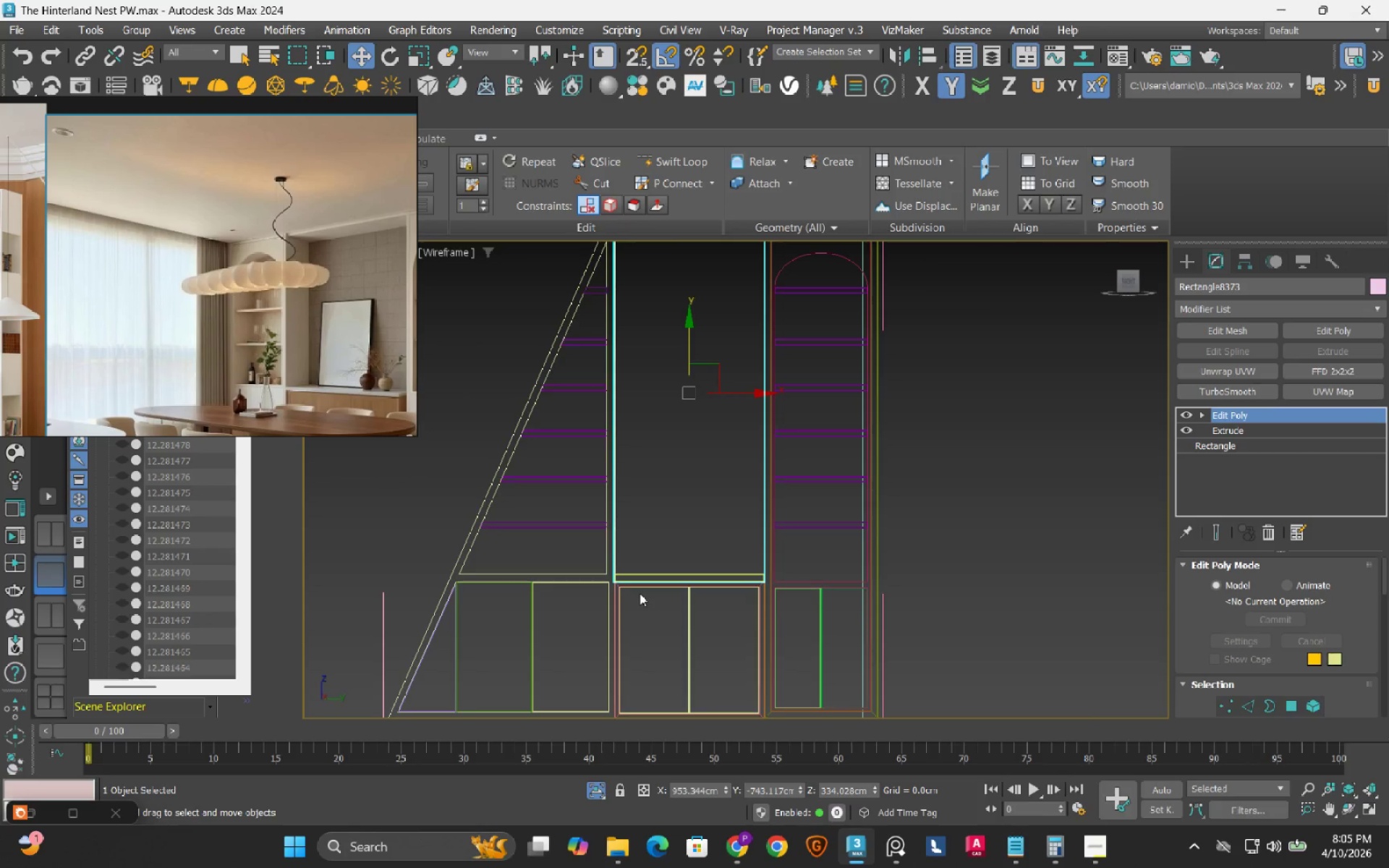 
key(1)
 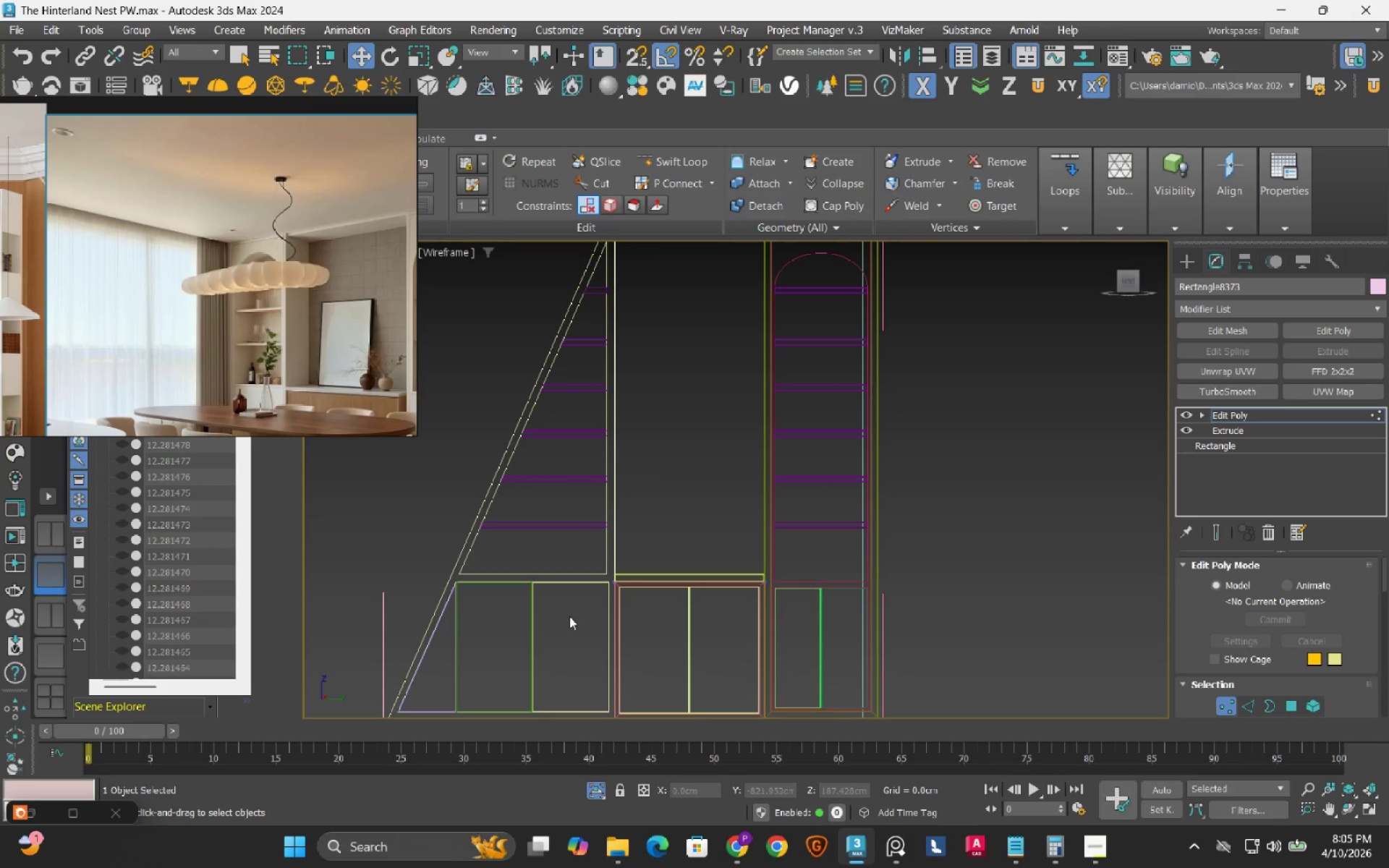 
left_click_drag(start_coordinate=[568, 616], to_coordinate=[831, 519])
 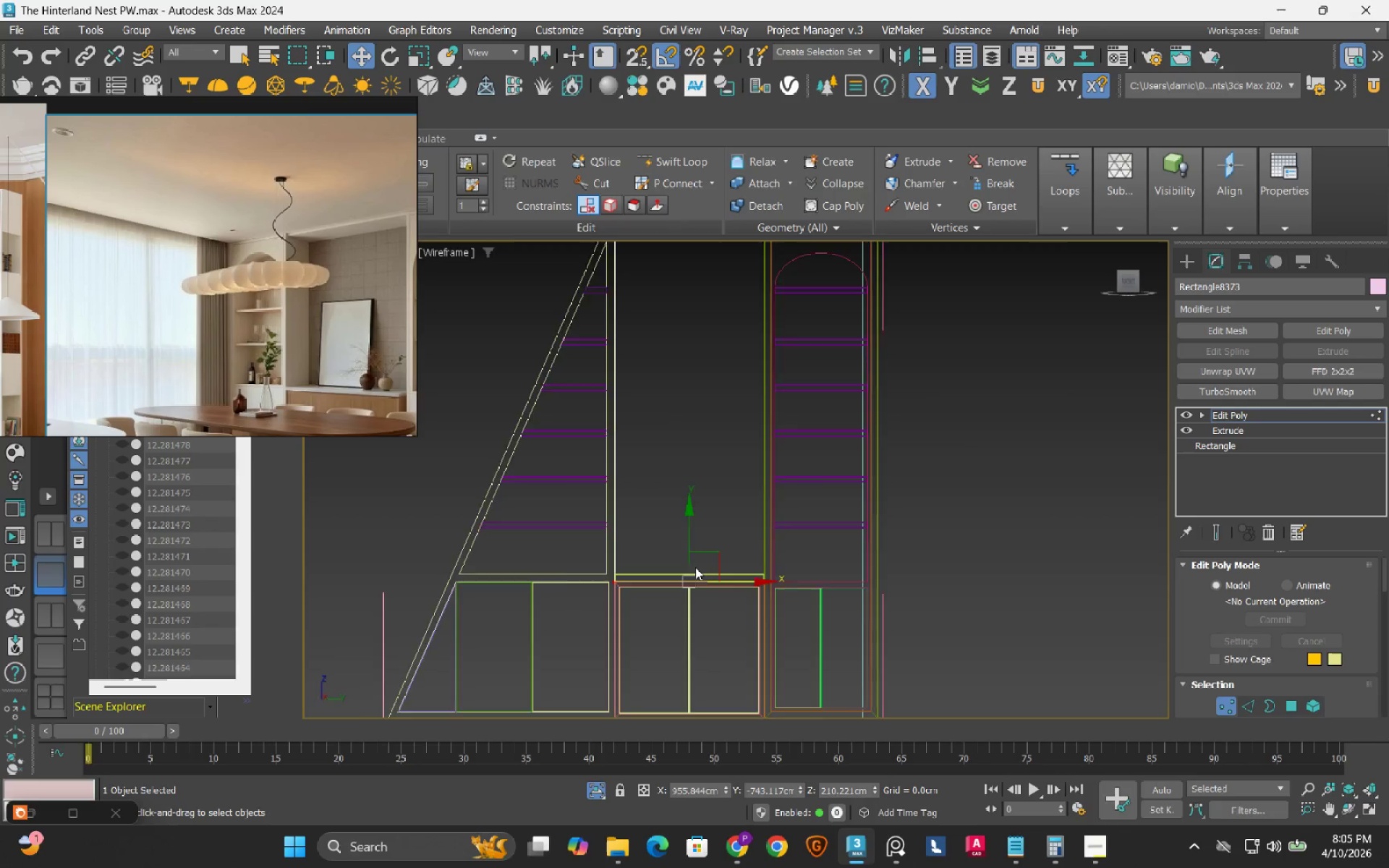 
scroll: coordinate [698, 584], scroll_direction: up, amount: 7.0
 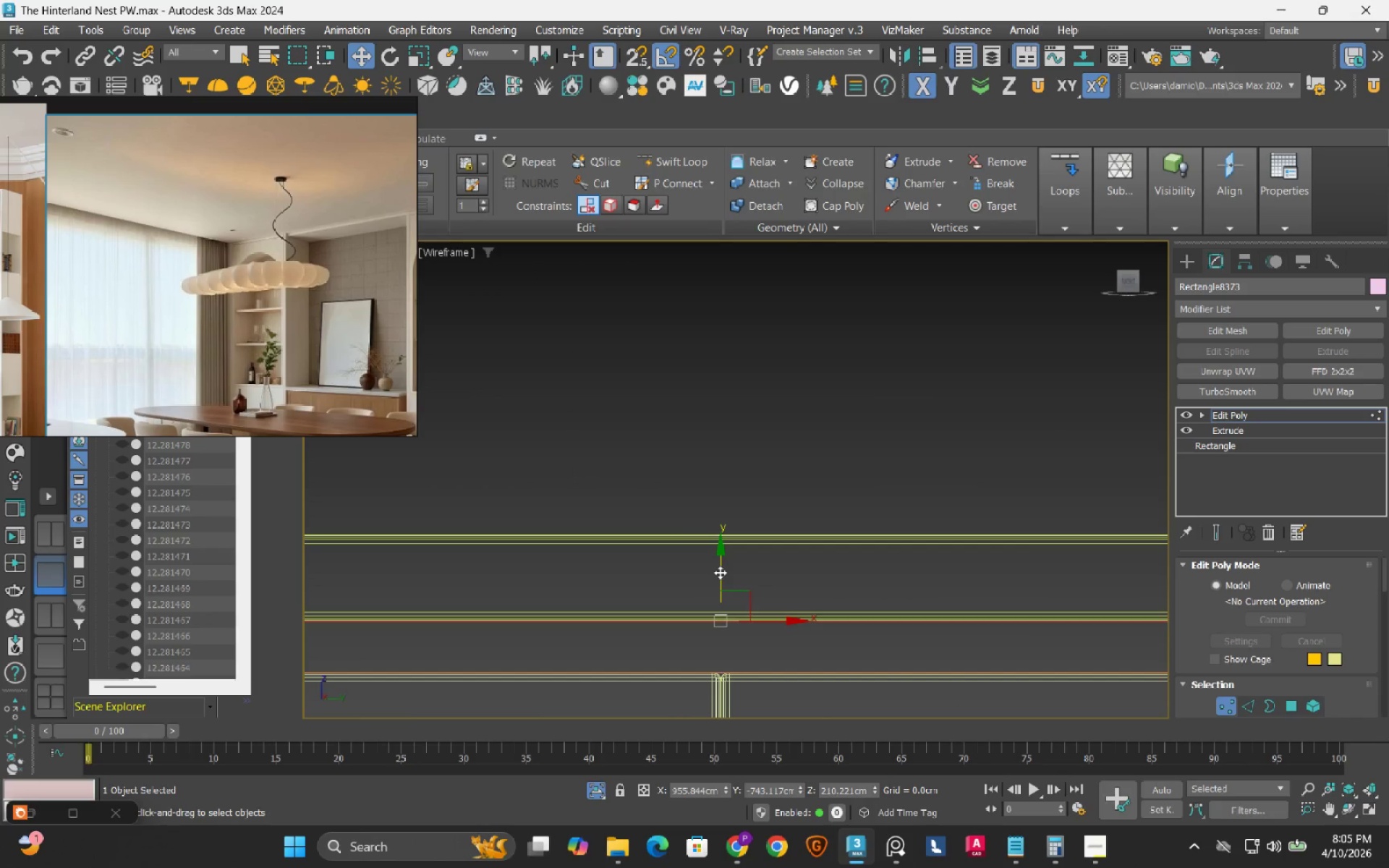 
left_click_drag(start_coordinate=[720, 572], to_coordinate=[742, 480])
 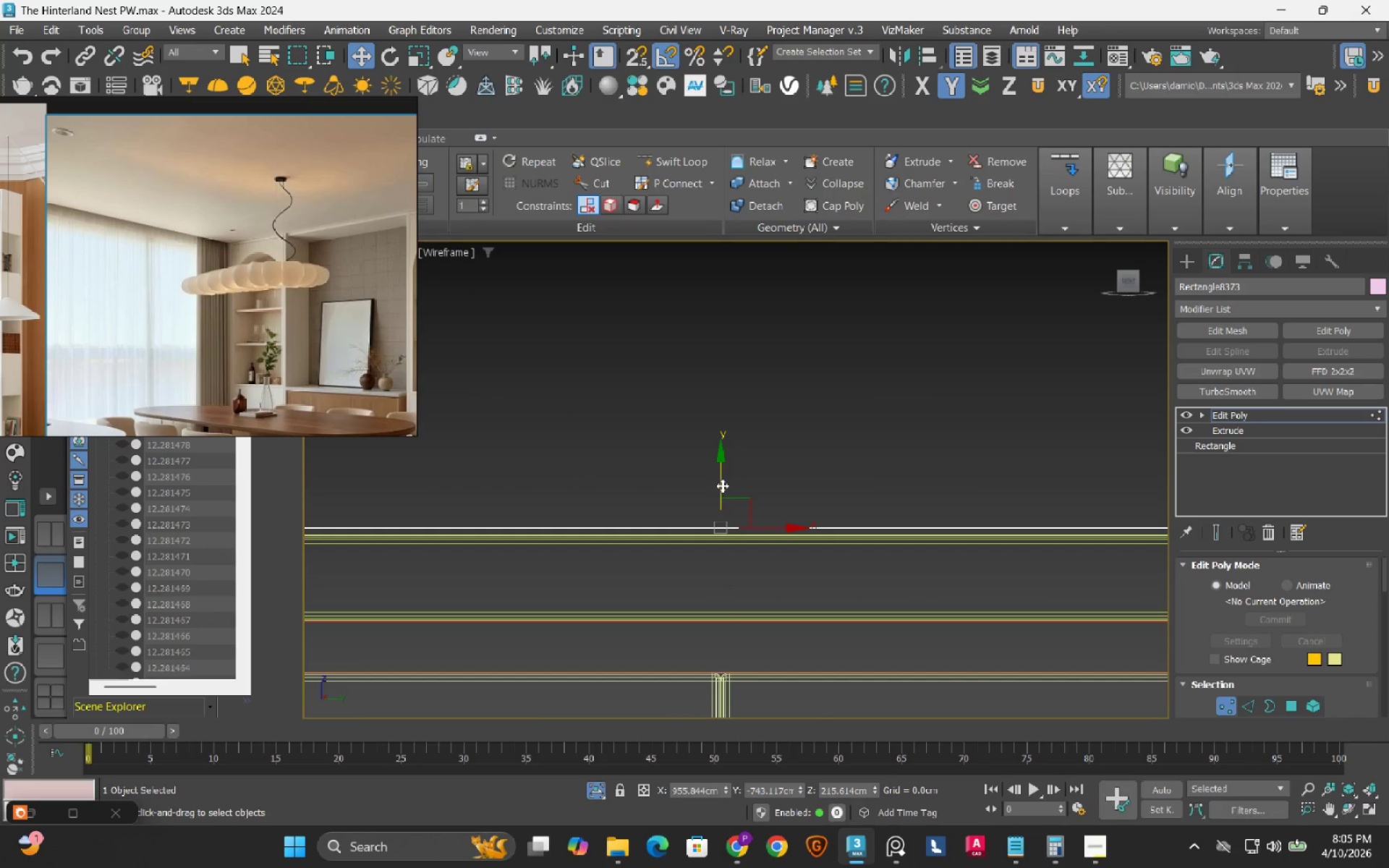 
left_click_drag(start_coordinate=[721, 485], to_coordinate=[712, 528])
 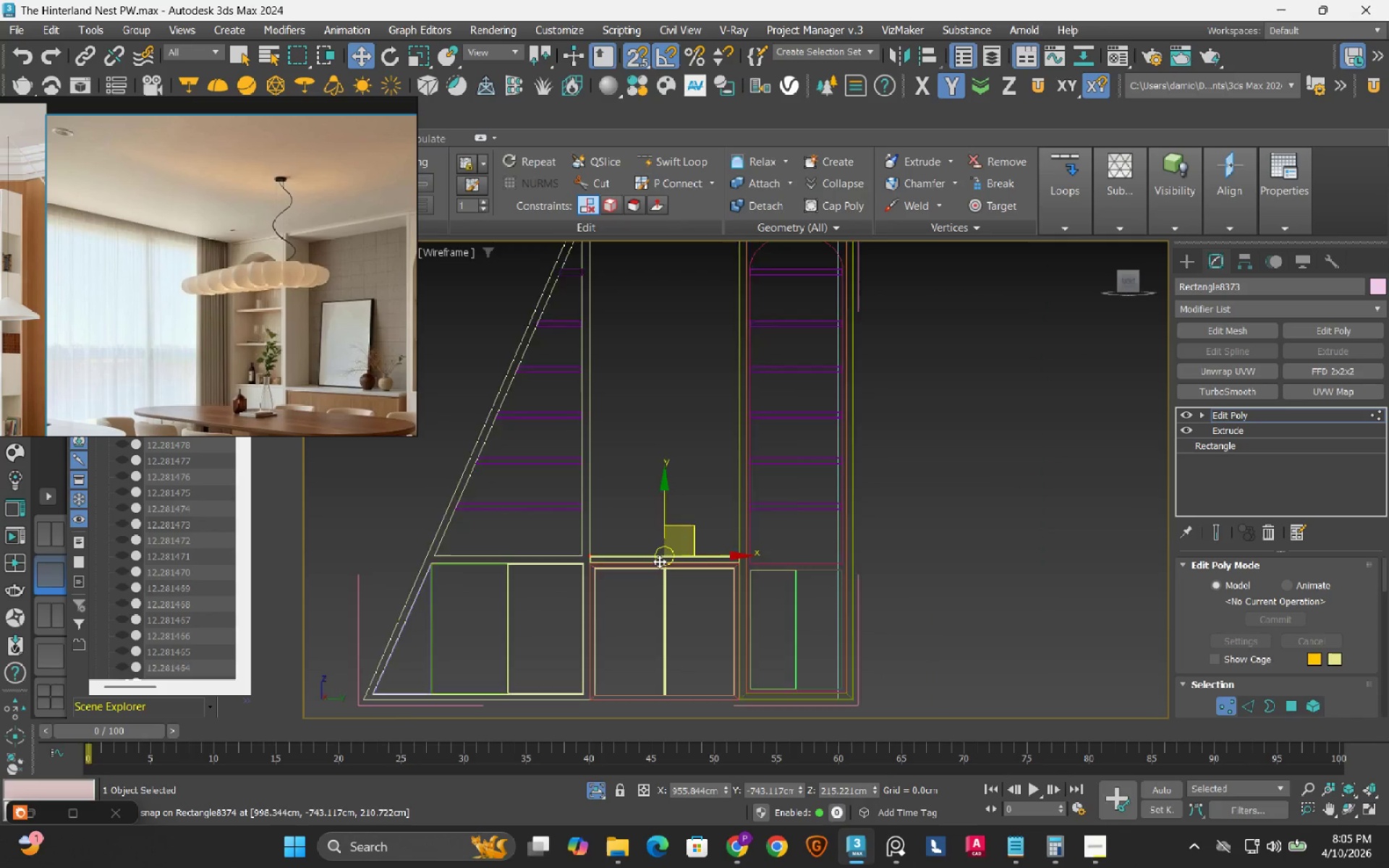 
key(S)
 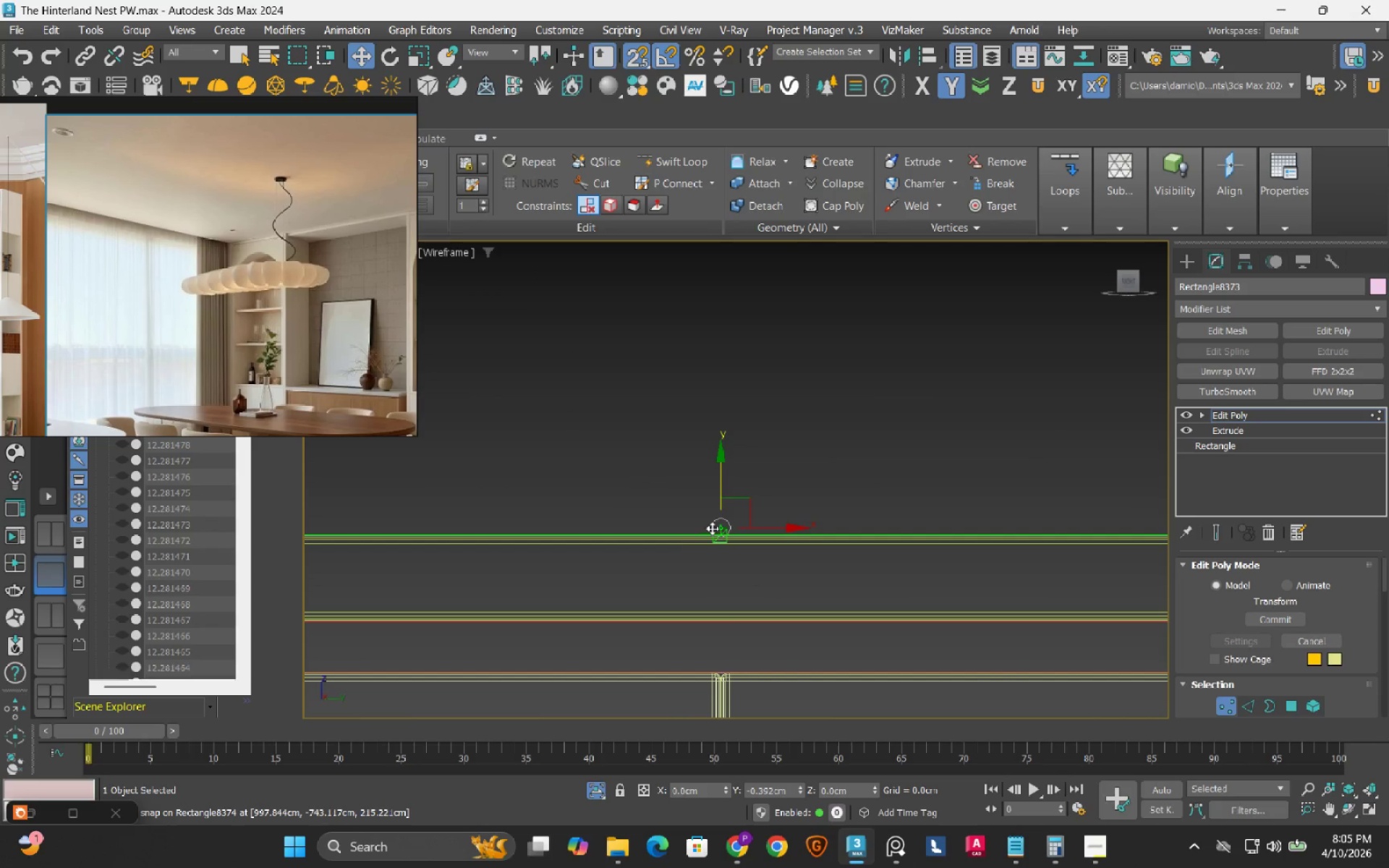 
scroll: coordinate [659, 561], scroll_direction: down, amount: 10.0
 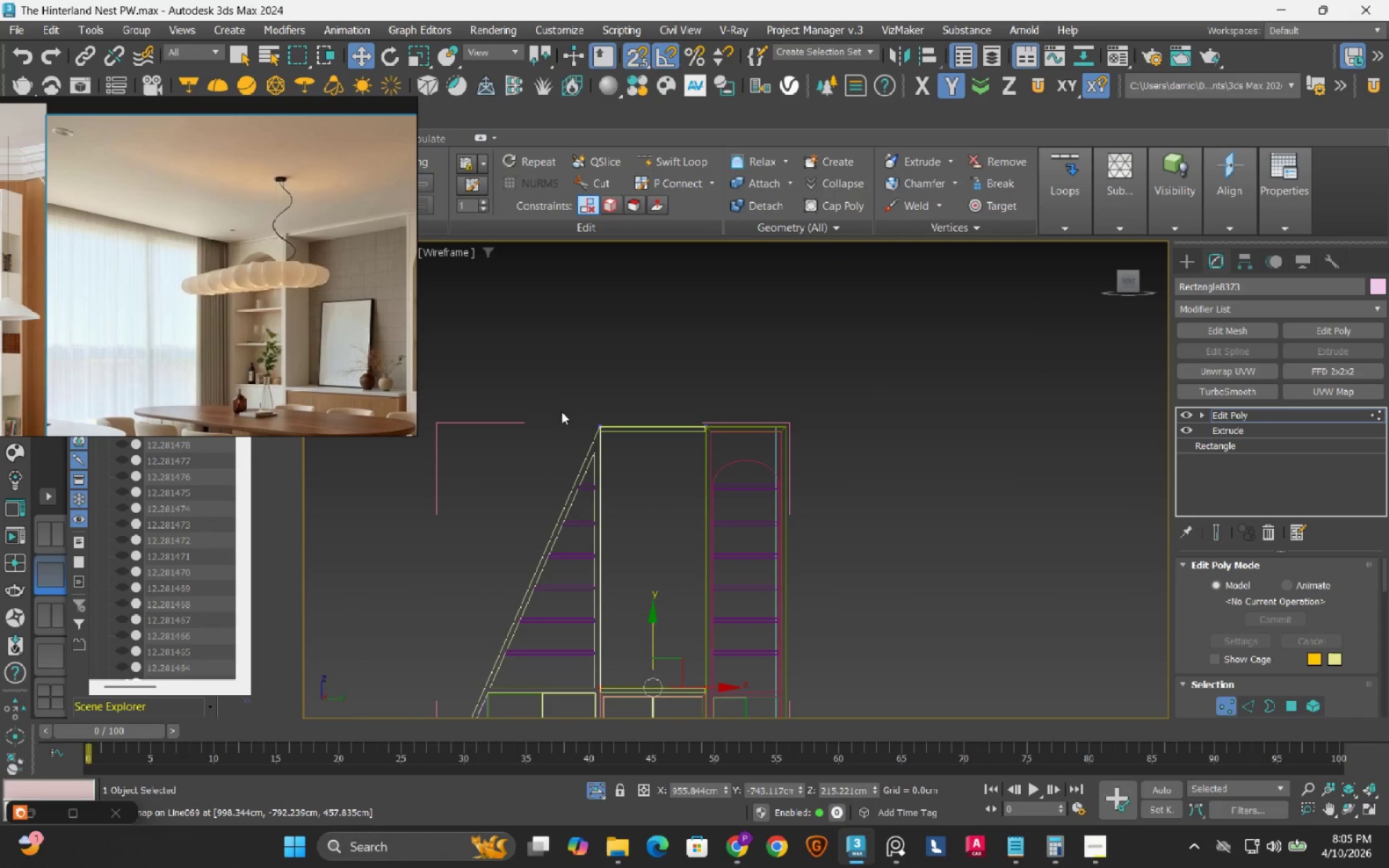 
left_click_drag(start_coordinate=[579, 373], to_coordinate=[833, 528])
 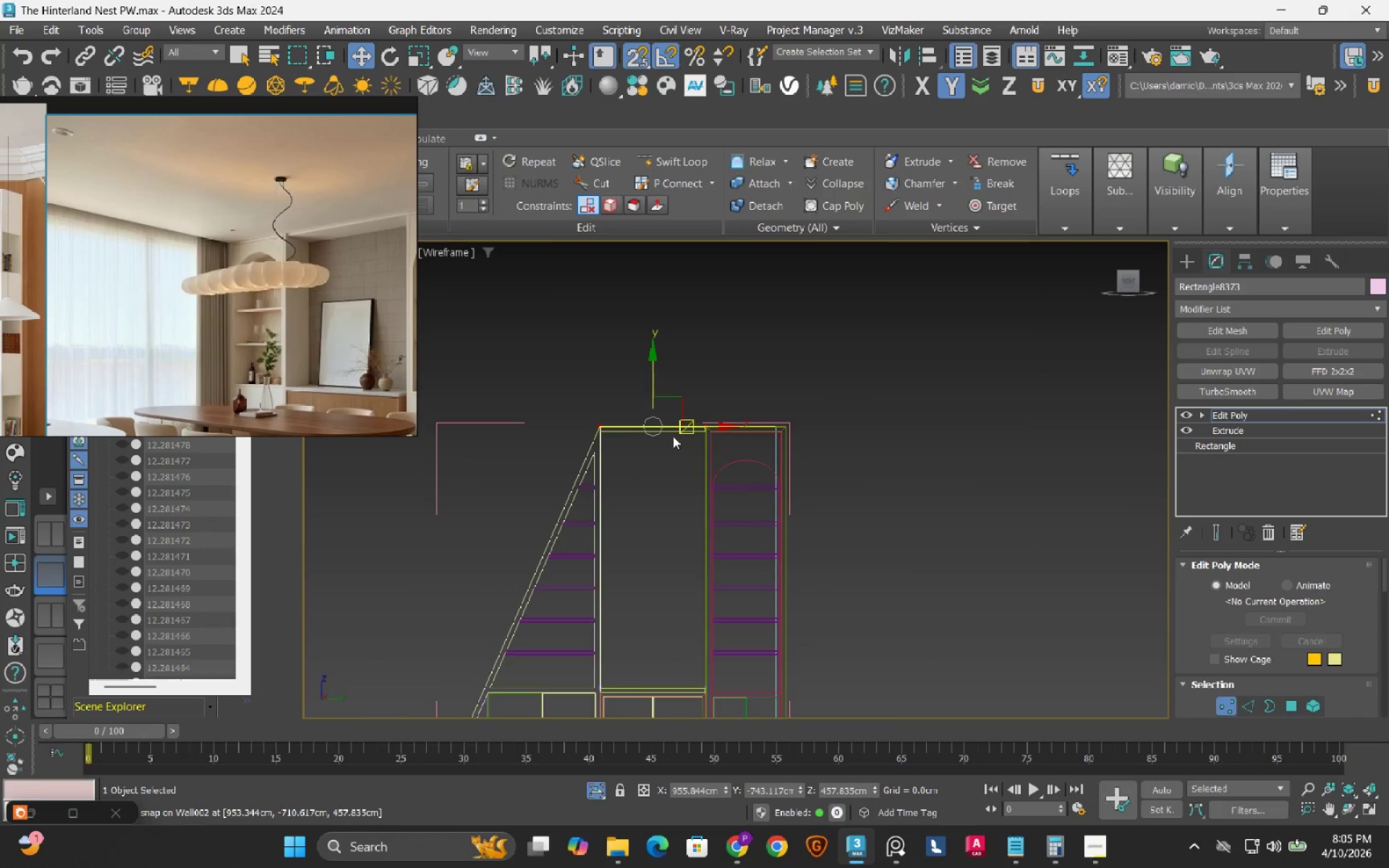 
scroll: coordinate [595, 388], scroll_direction: up, amount: 7.0
 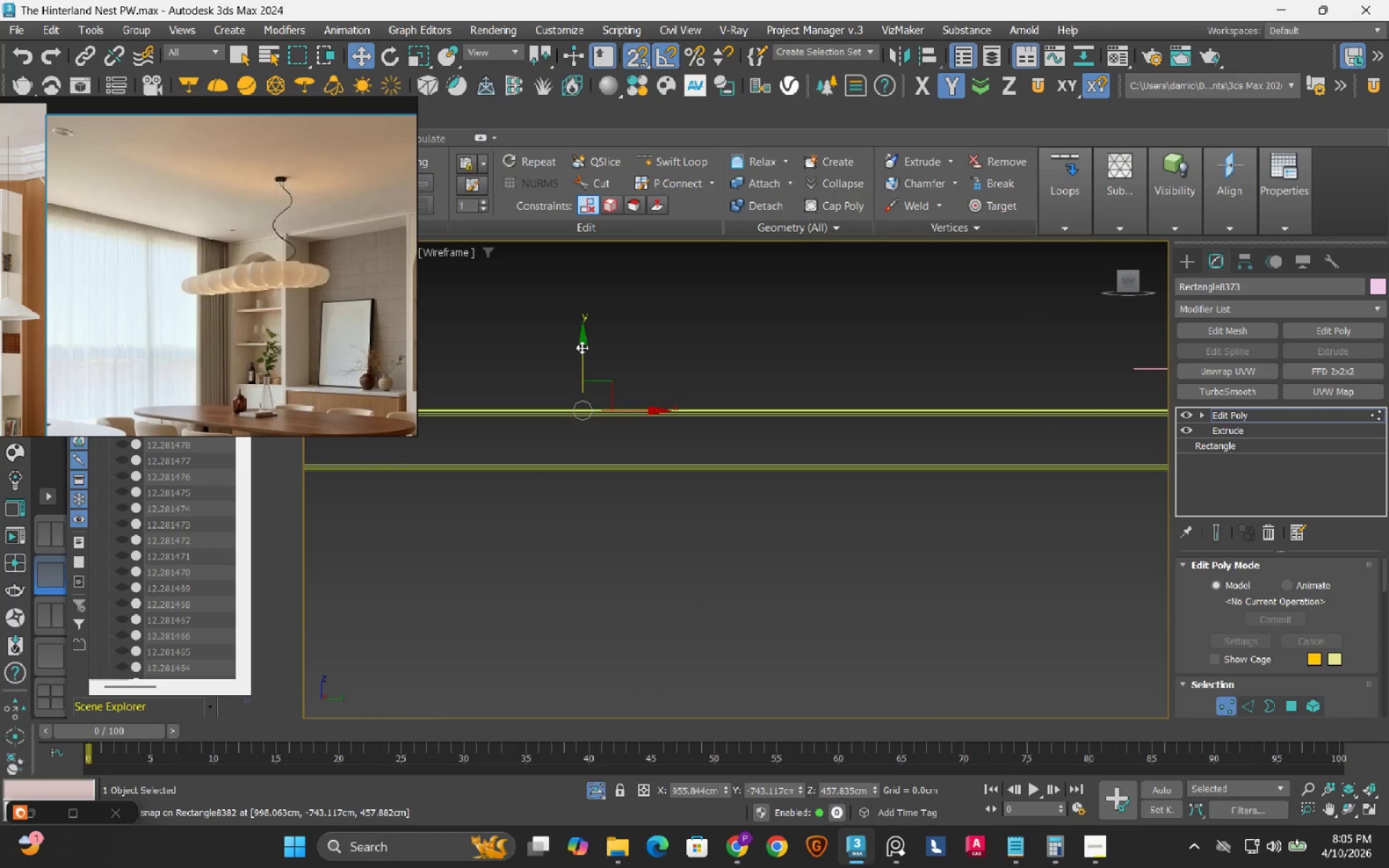 
left_click_drag(start_coordinate=[582, 347], to_coordinate=[586, 482])
 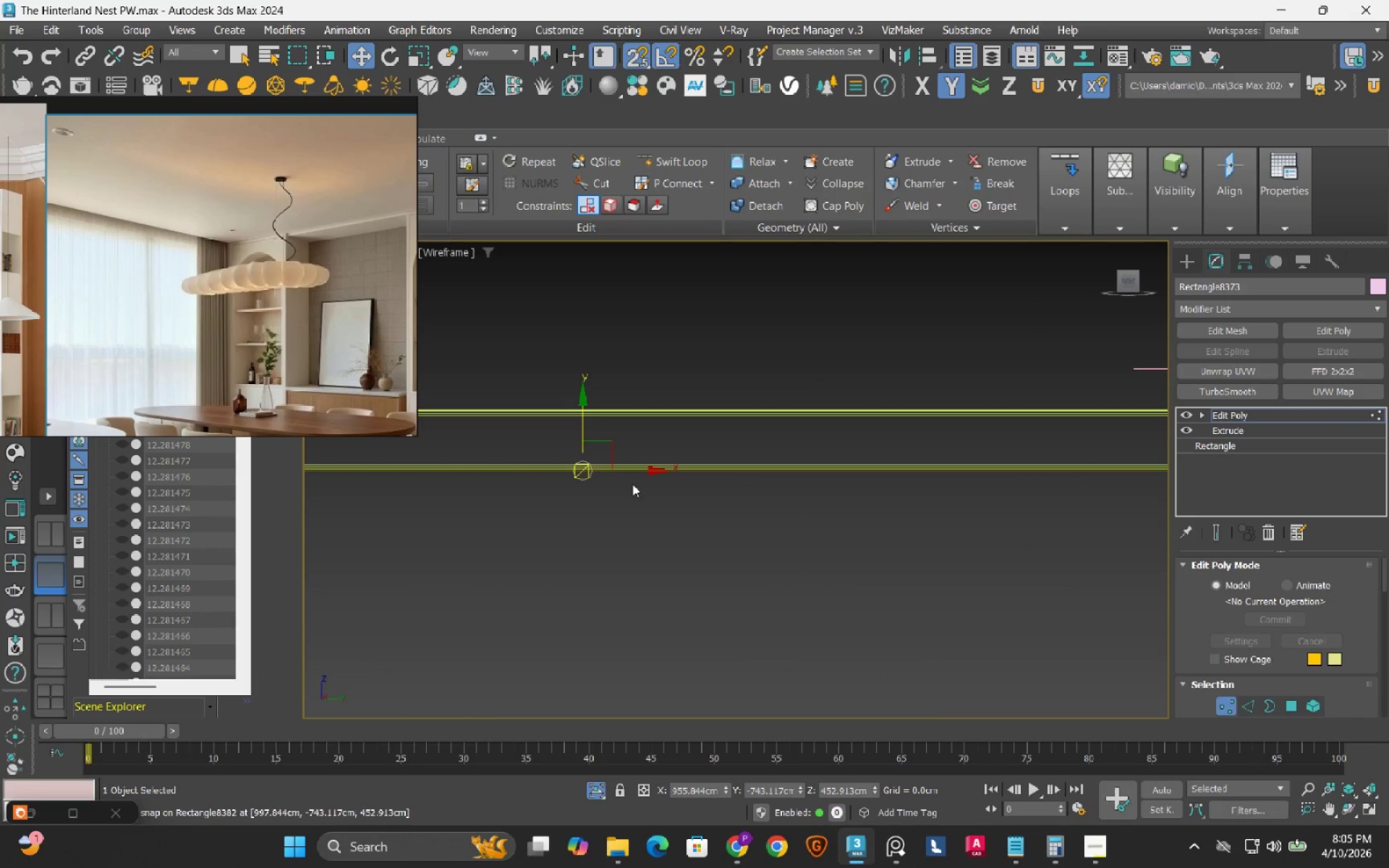 
scroll: coordinate [632, 484], scroll_direction: down, amount: 2.0
 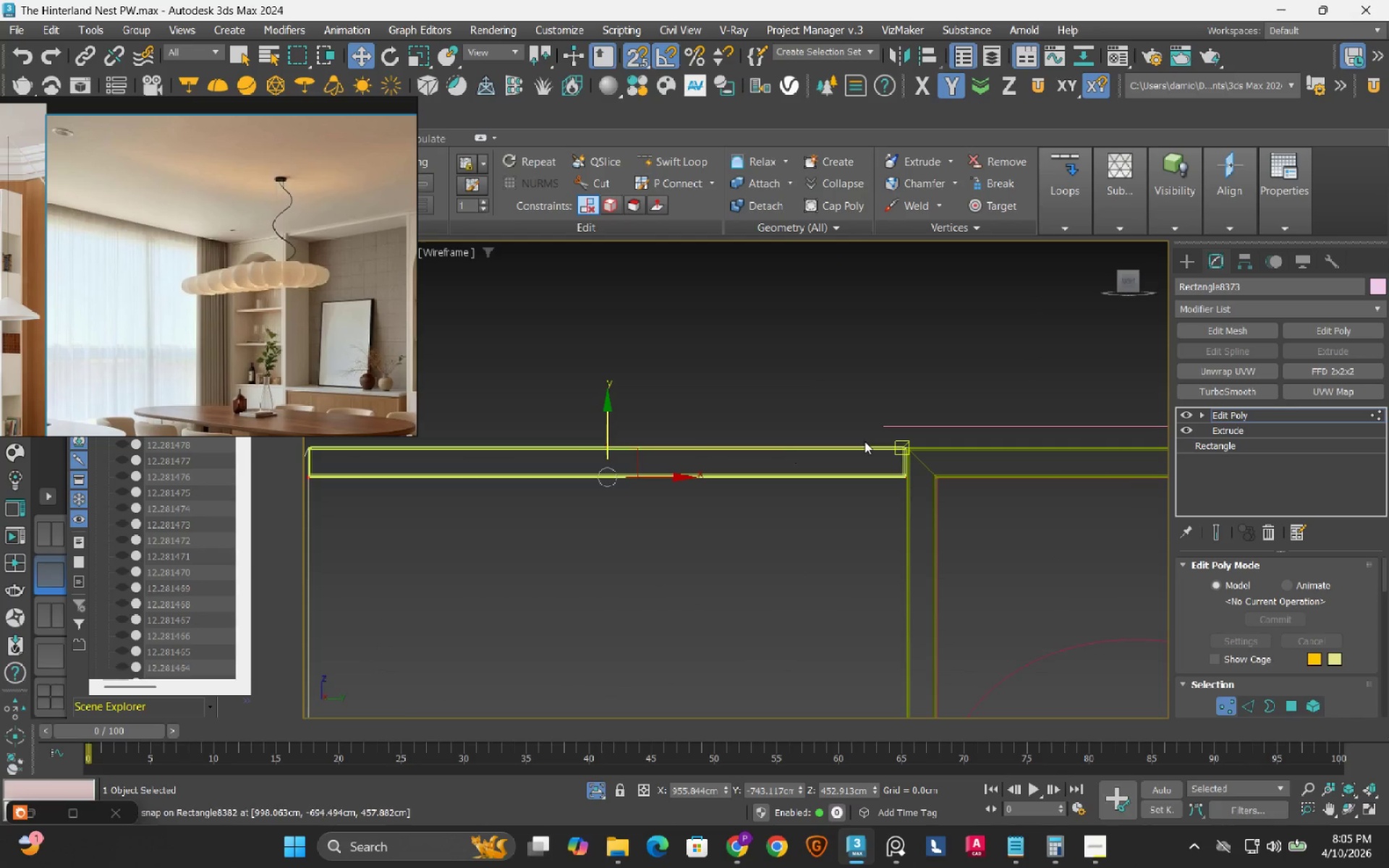 
key(1)
 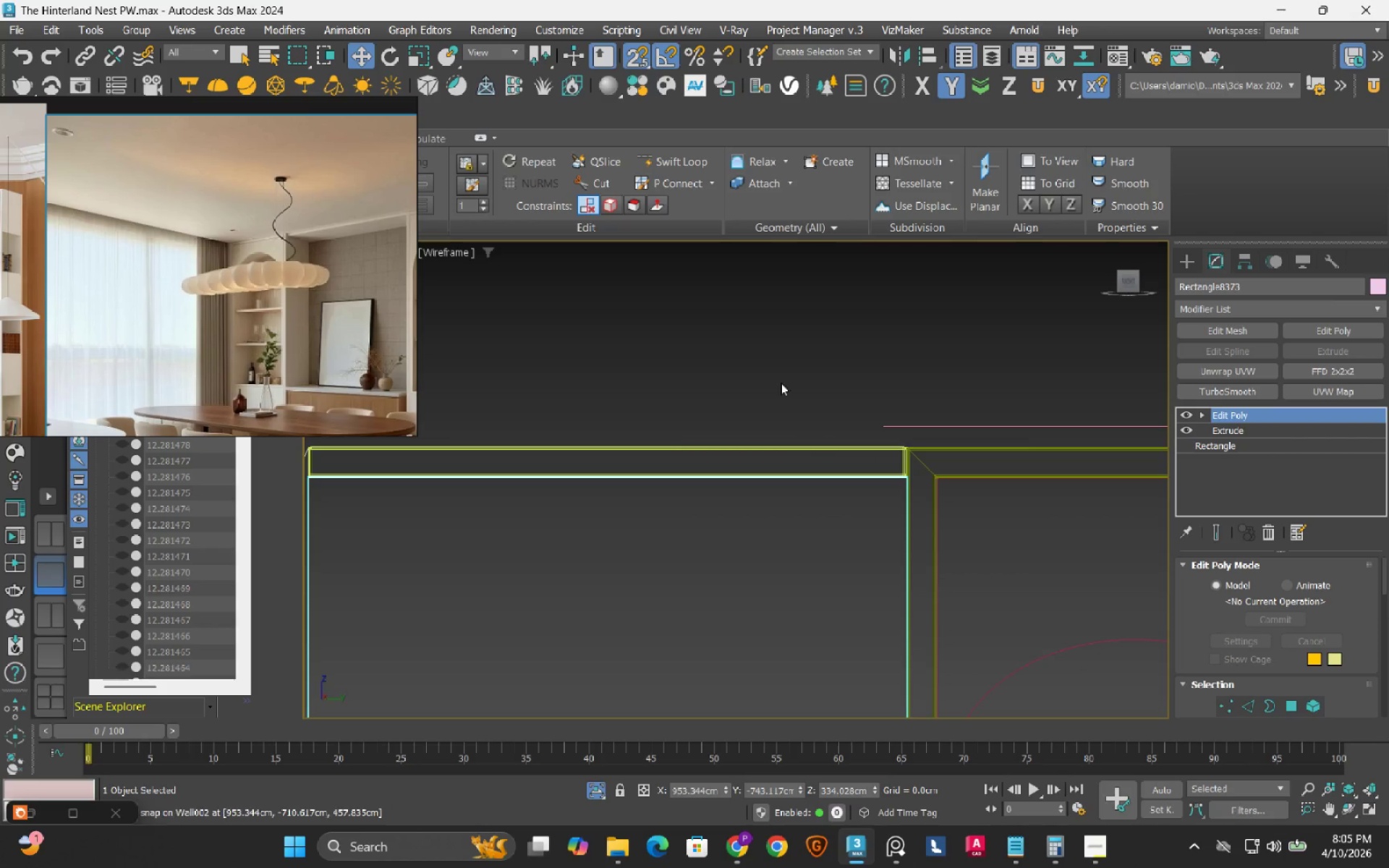 
left_click([779, 373])
 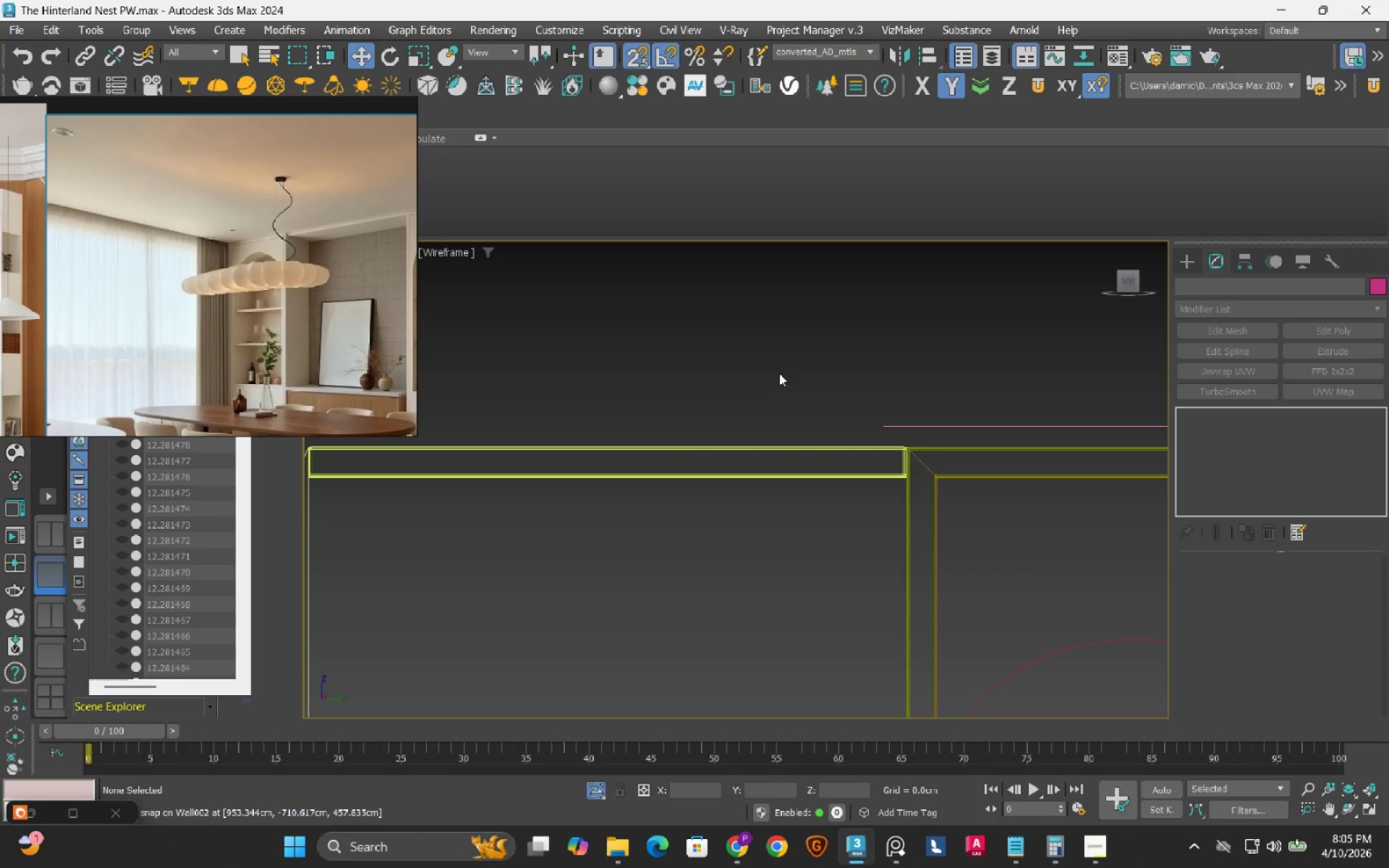 
key(Meta+MetaLeft)
 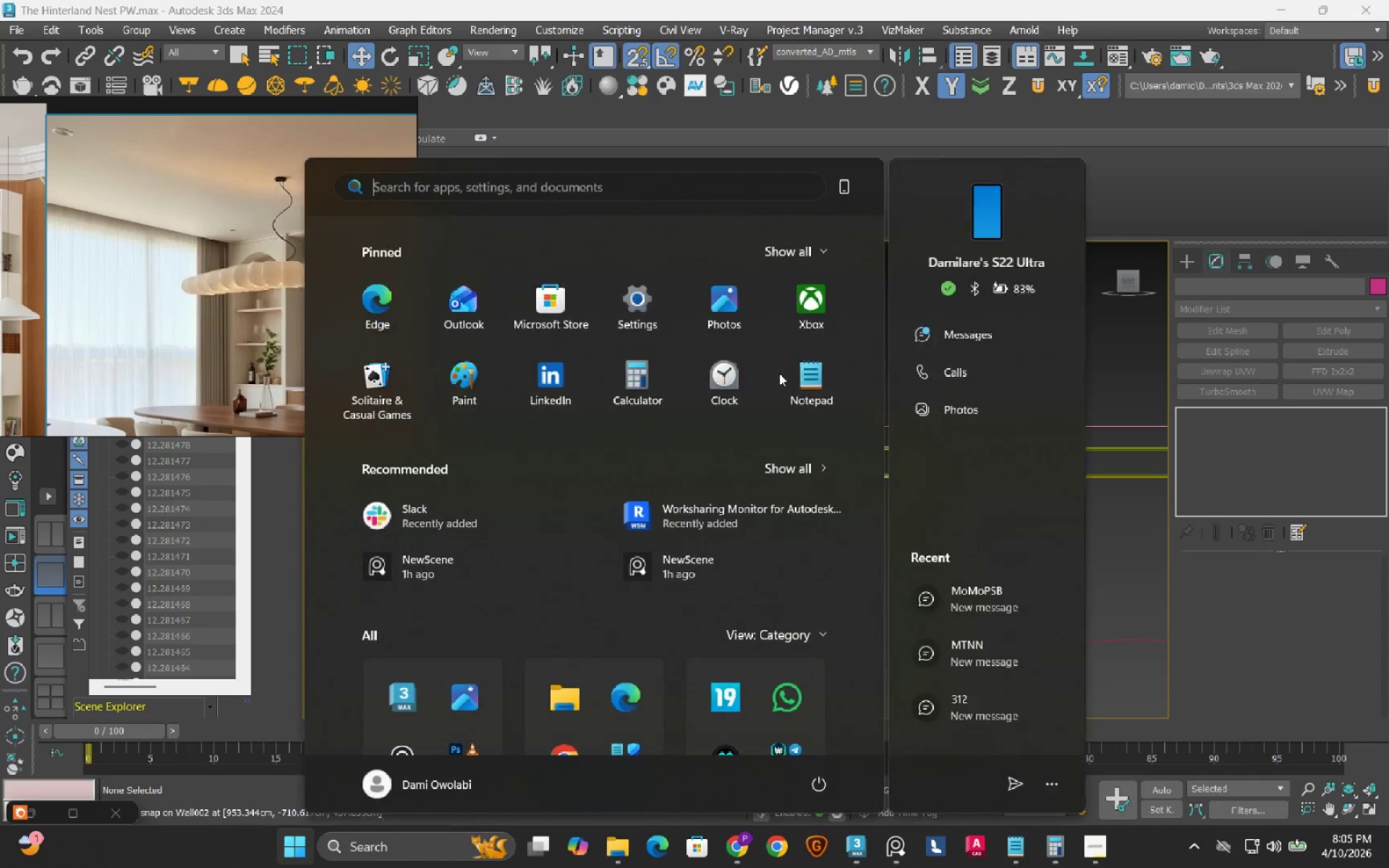 
type(whast)
 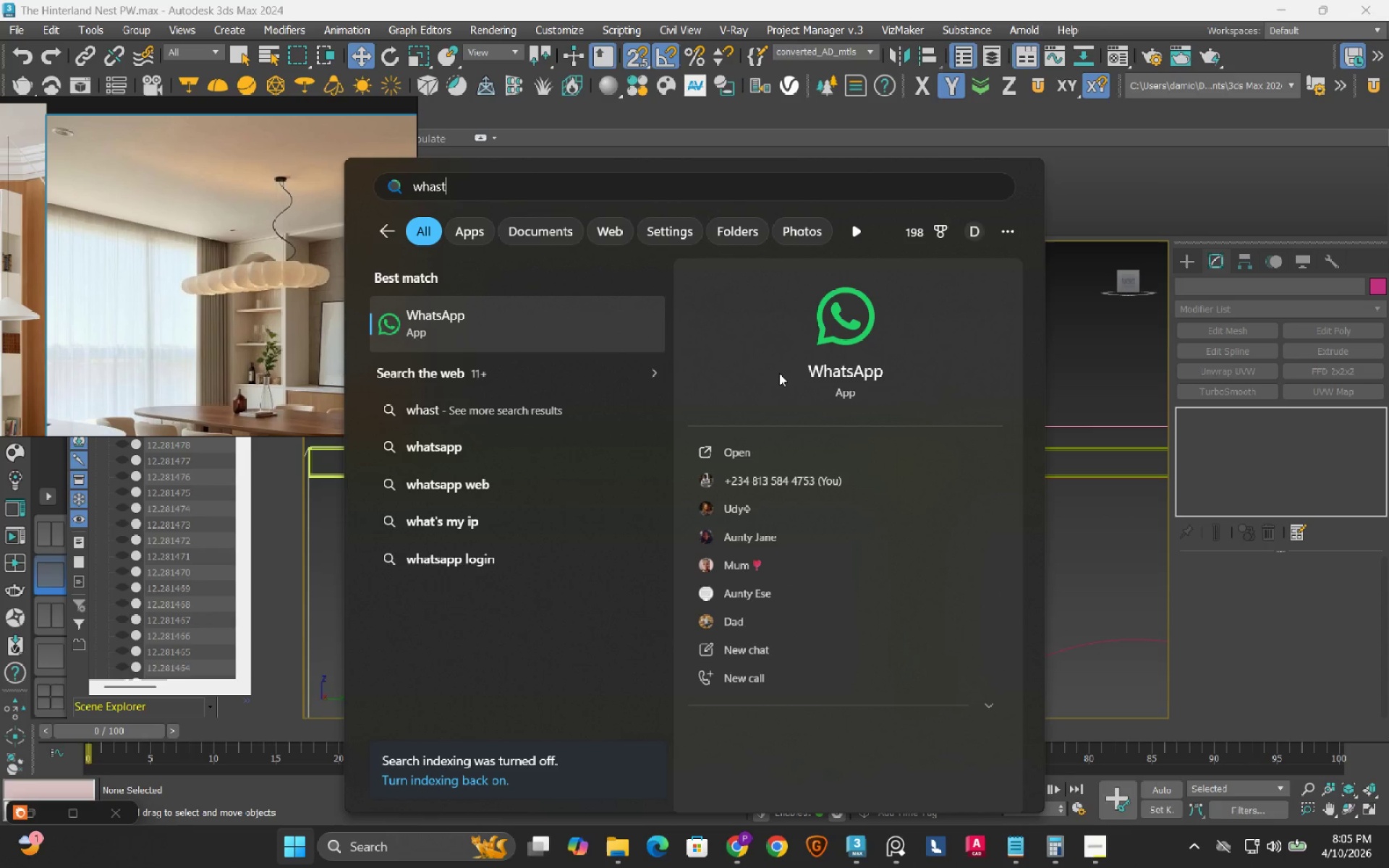 
key(Enter)
 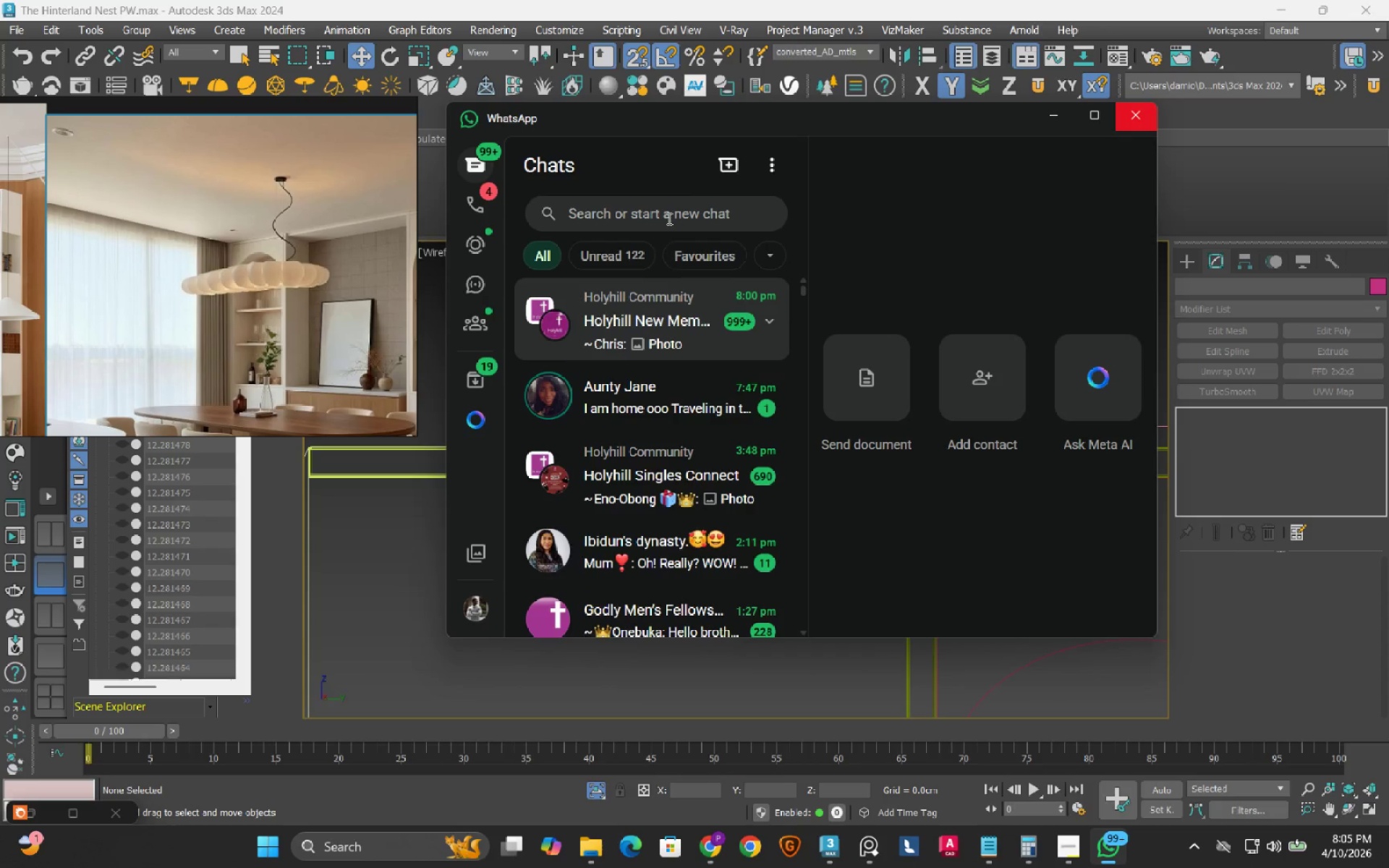 
left_click([668, 213])
 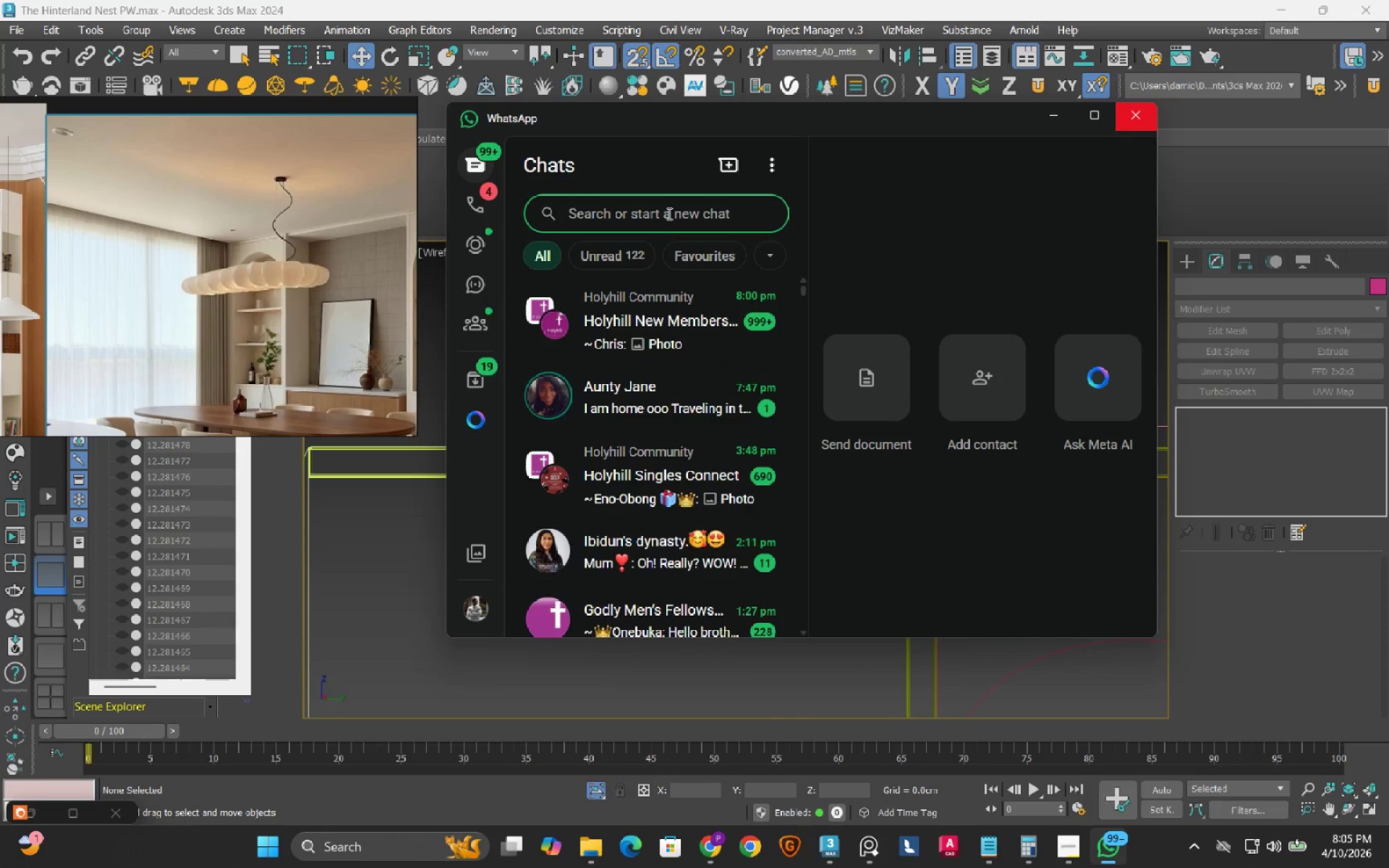 
type(ese)
 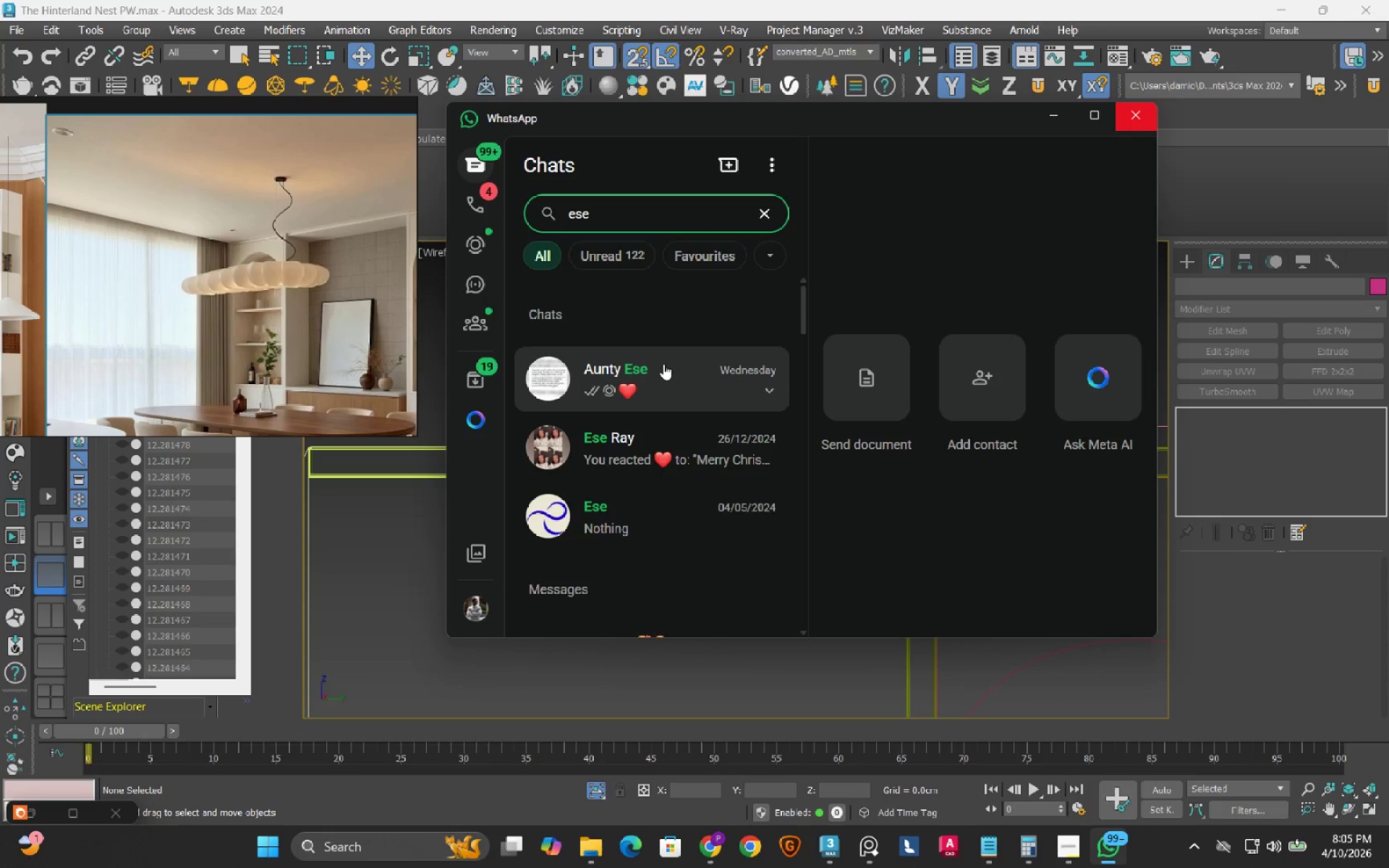 
left_click([663, 364])
 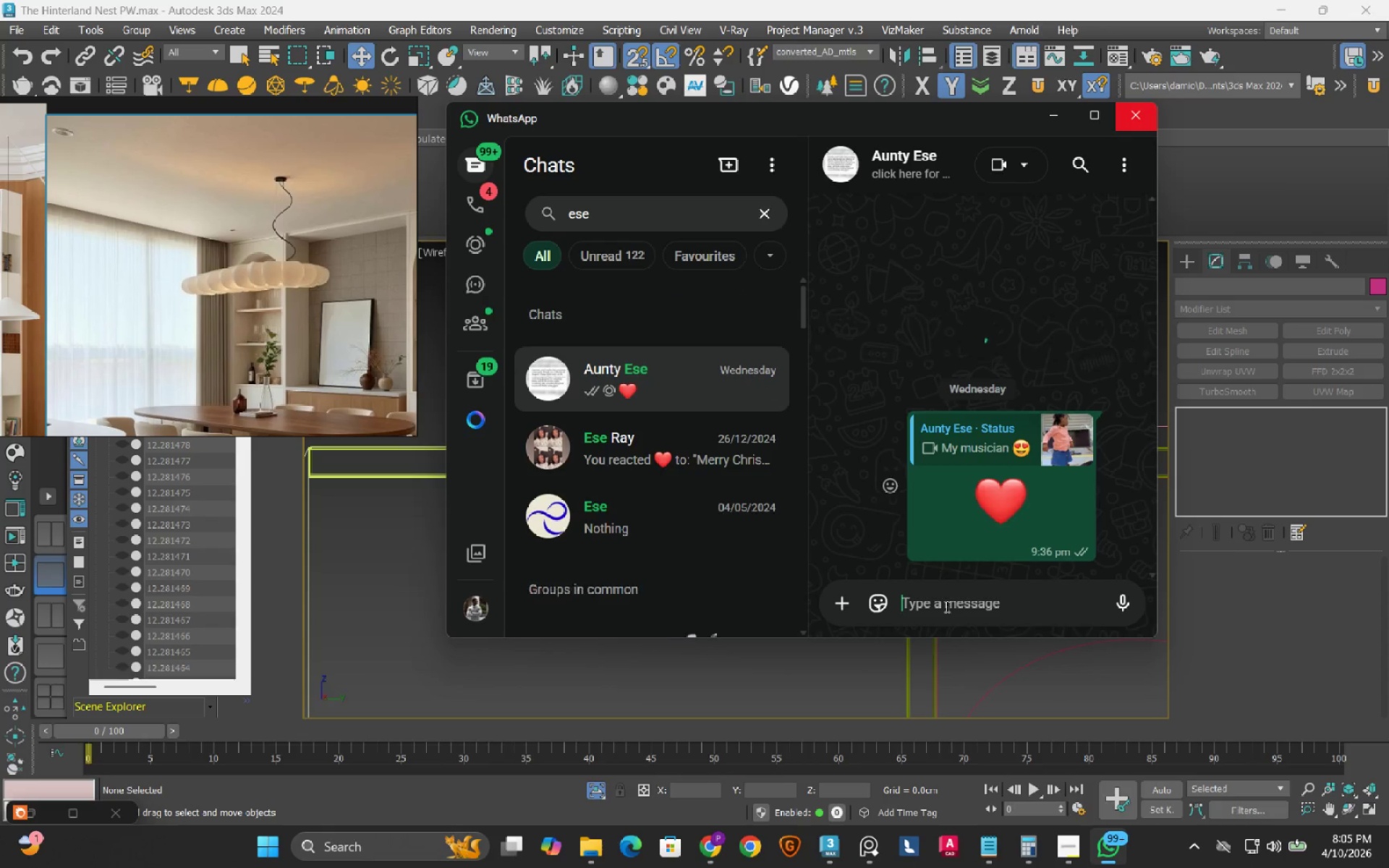 
left_click([953, 599])
 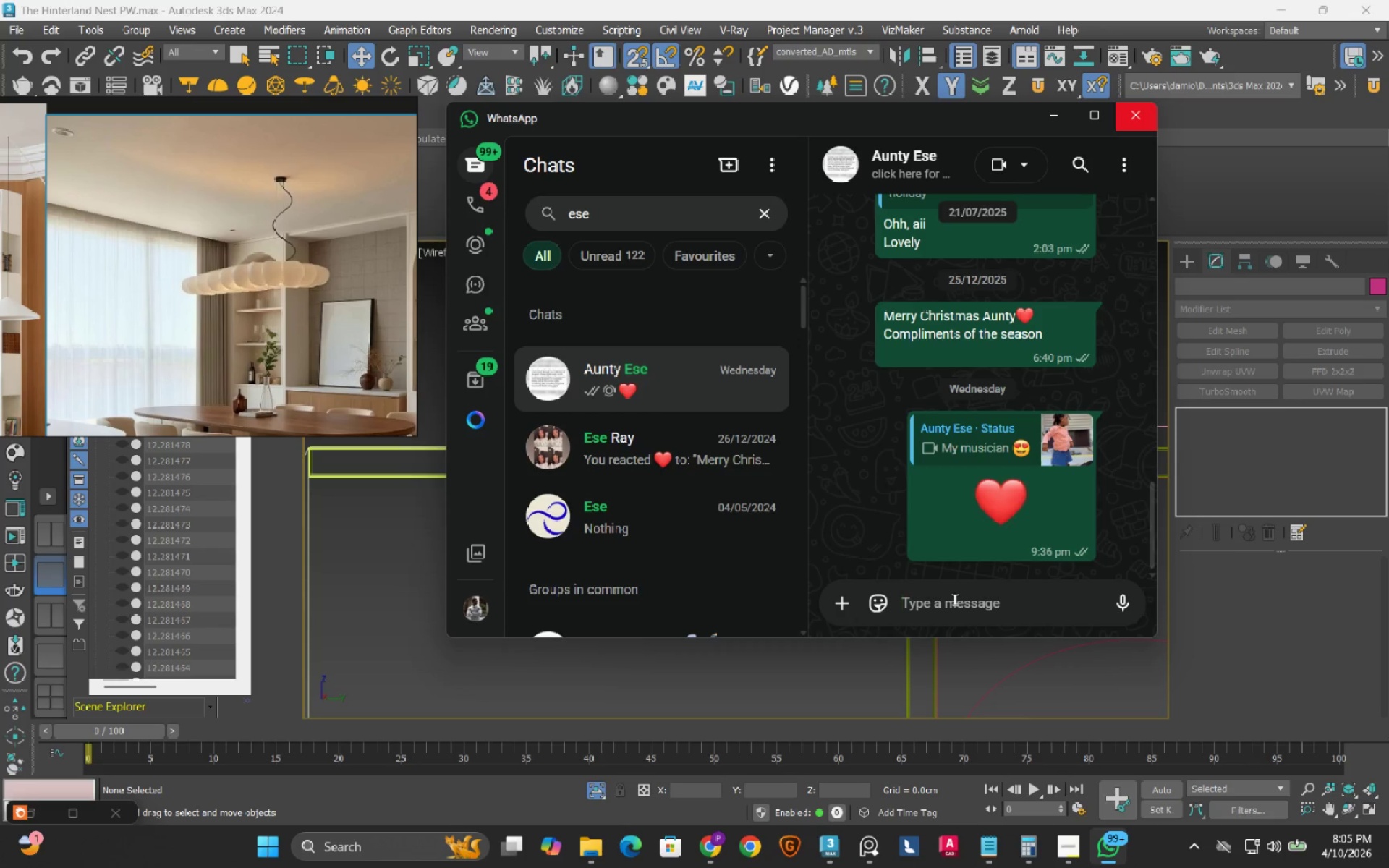 
type(Hi Aunty Ese, Good evening)
 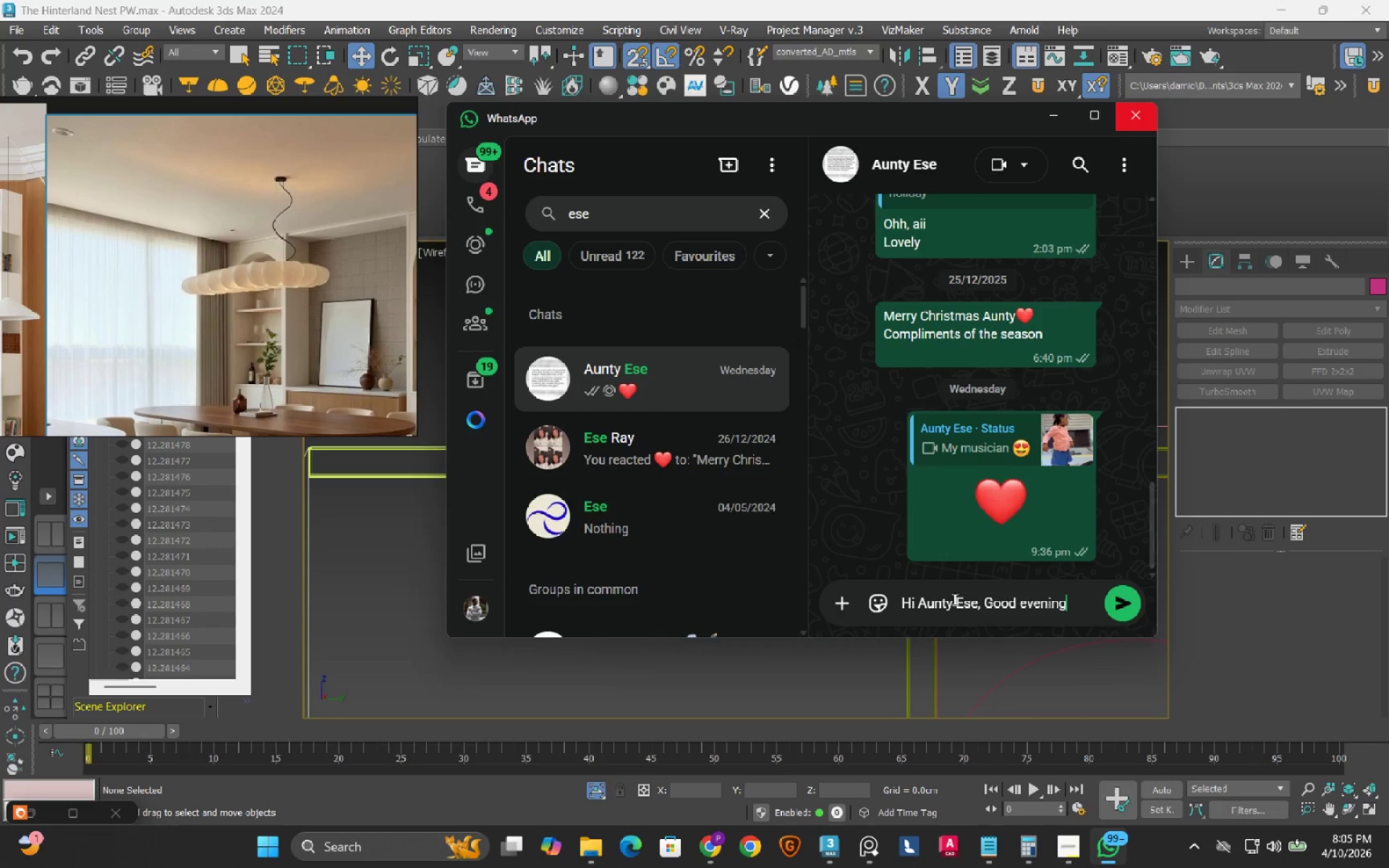 
key(Enter)
 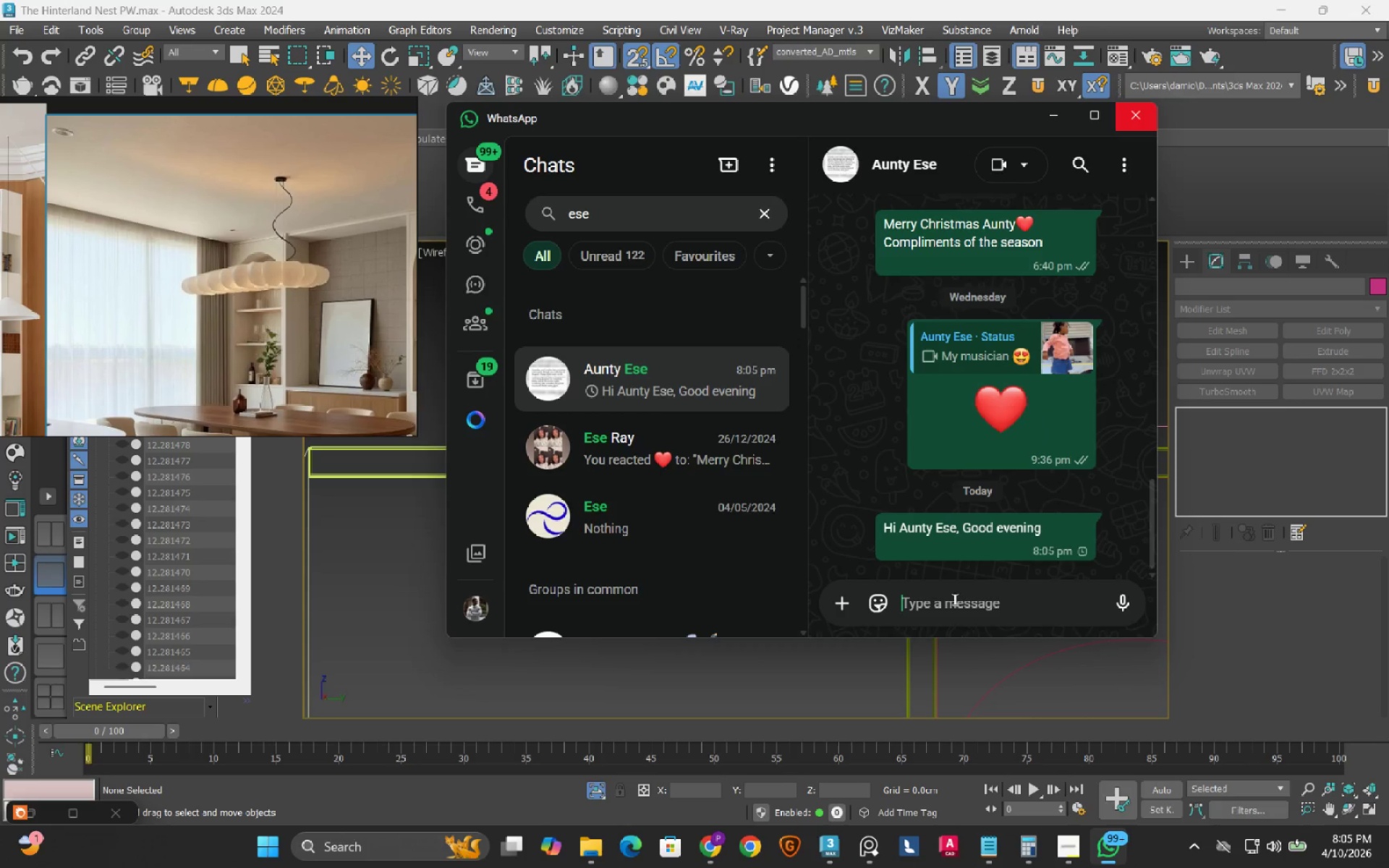 
type(Please did you help me ask you cousin for the course?)
 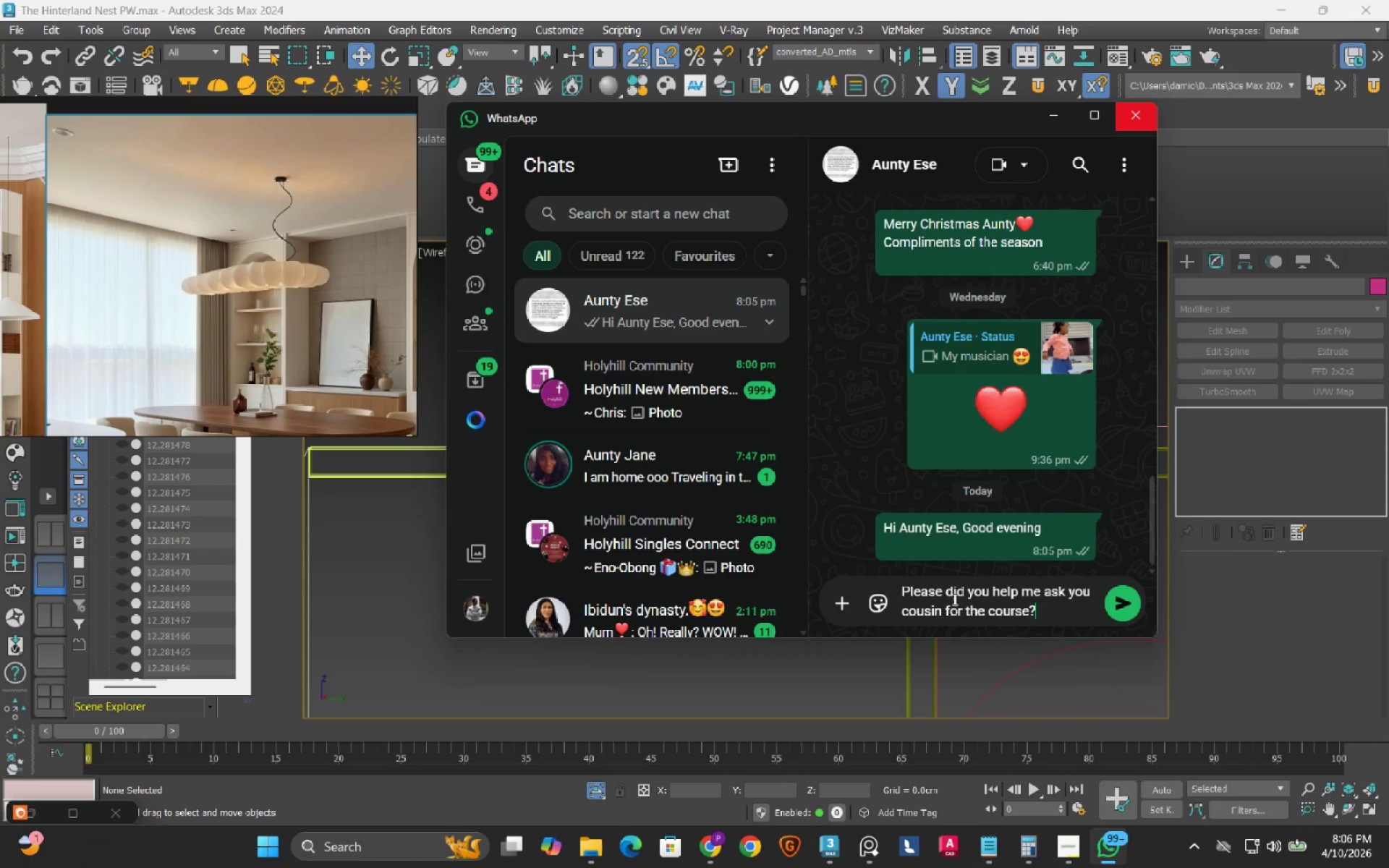 
key(Enter)
 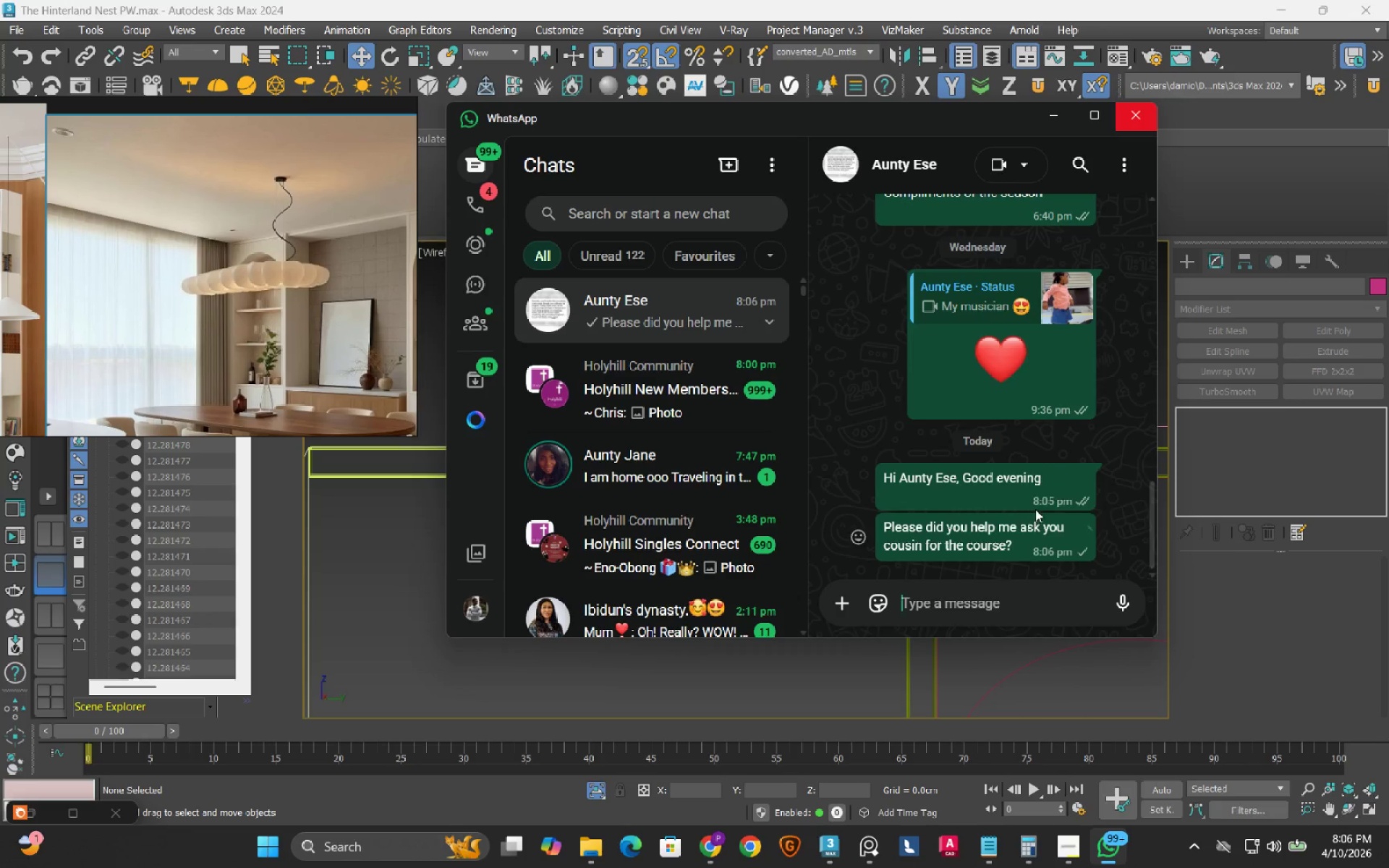 
key(Escape)
 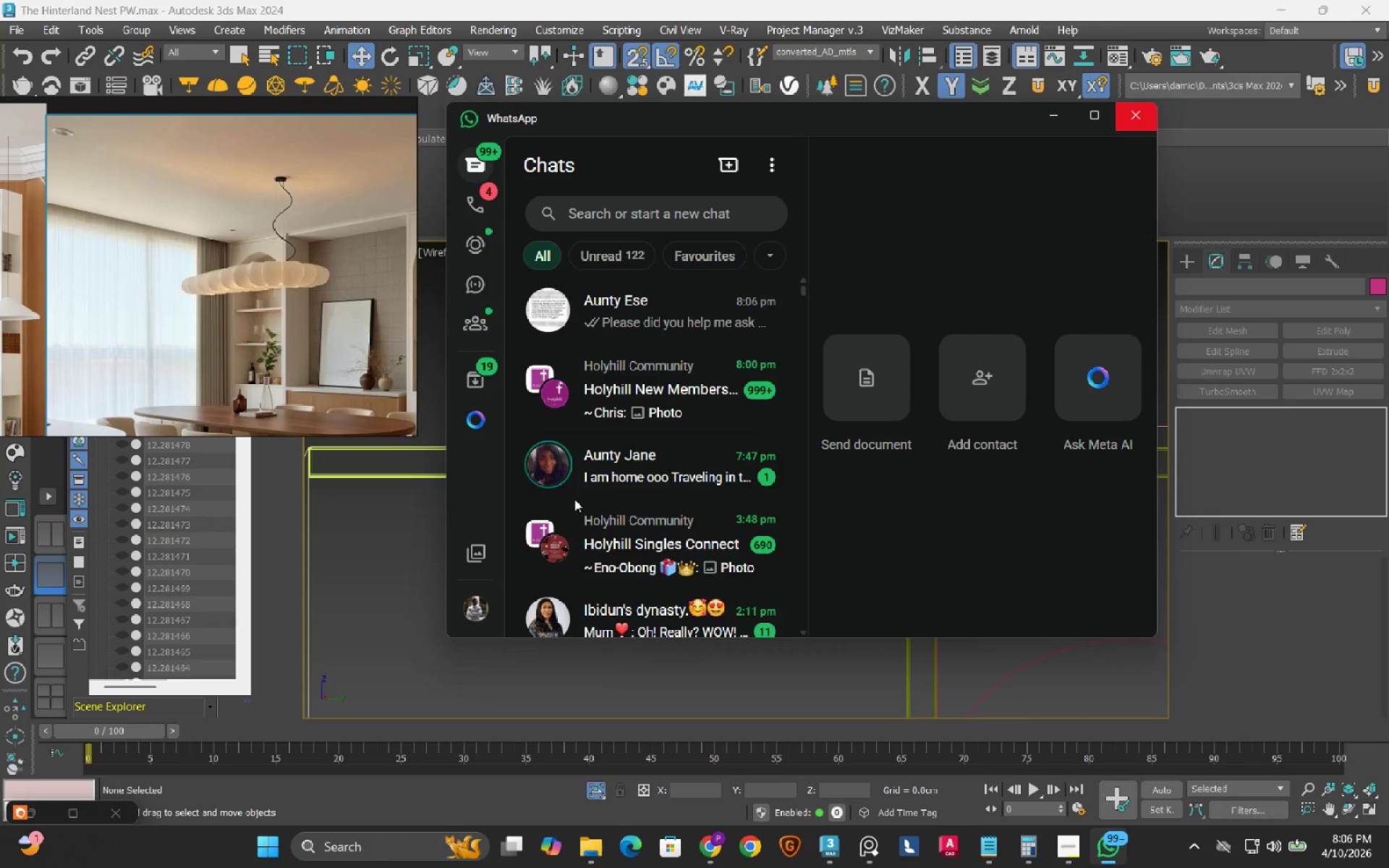 
left_click([655, 473])
 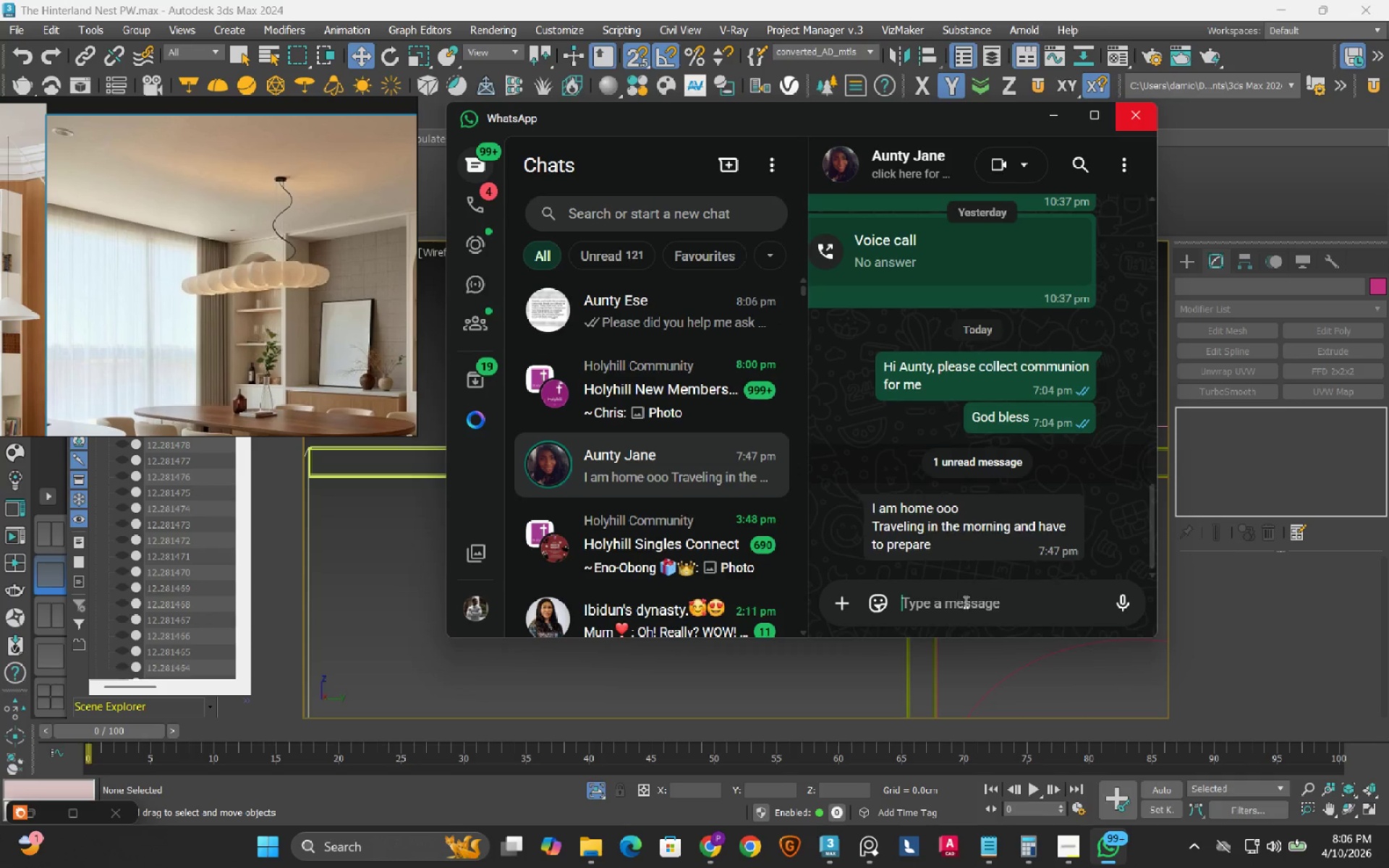 
left_click([968, 608])
 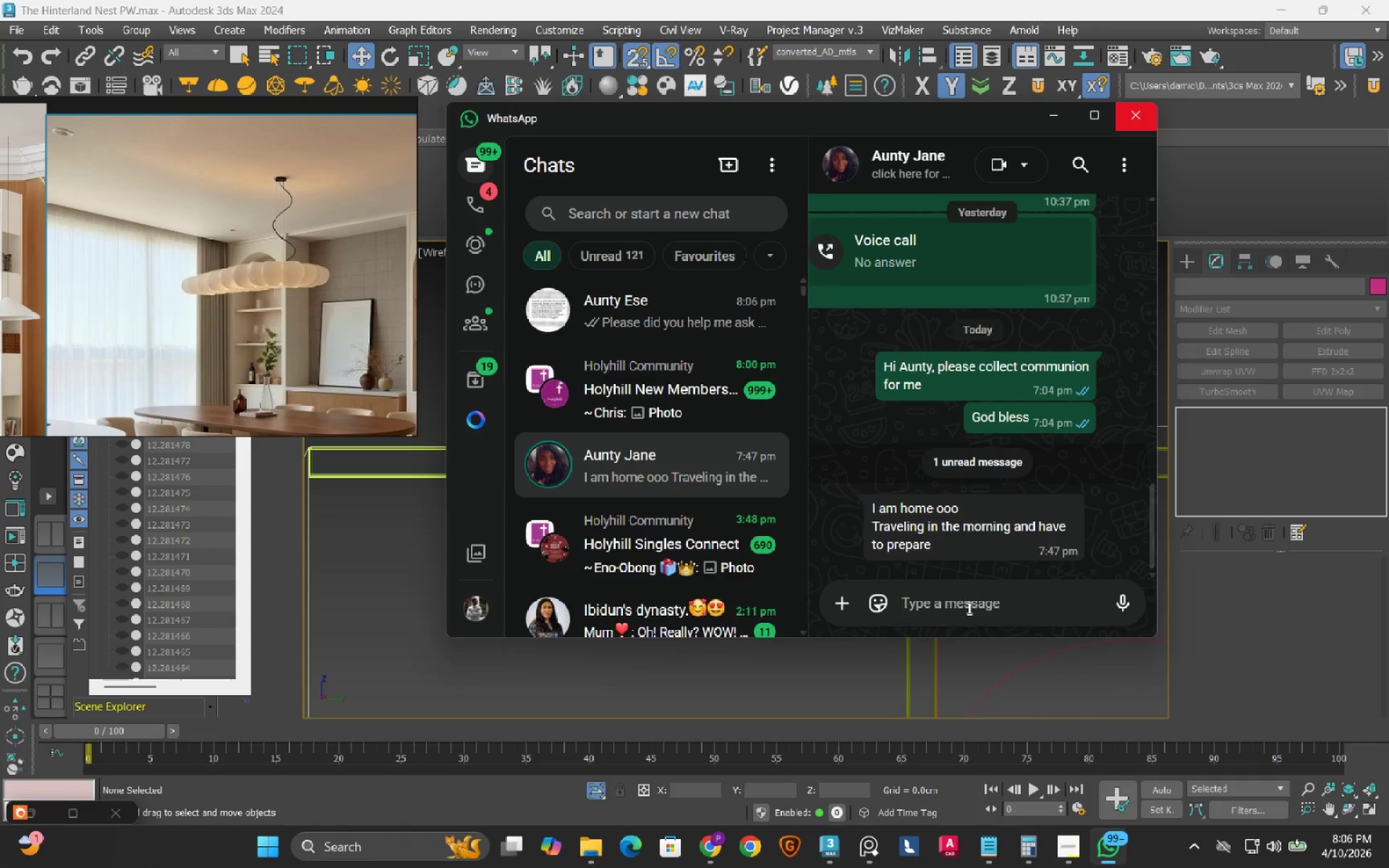 
type(Ohhh)
 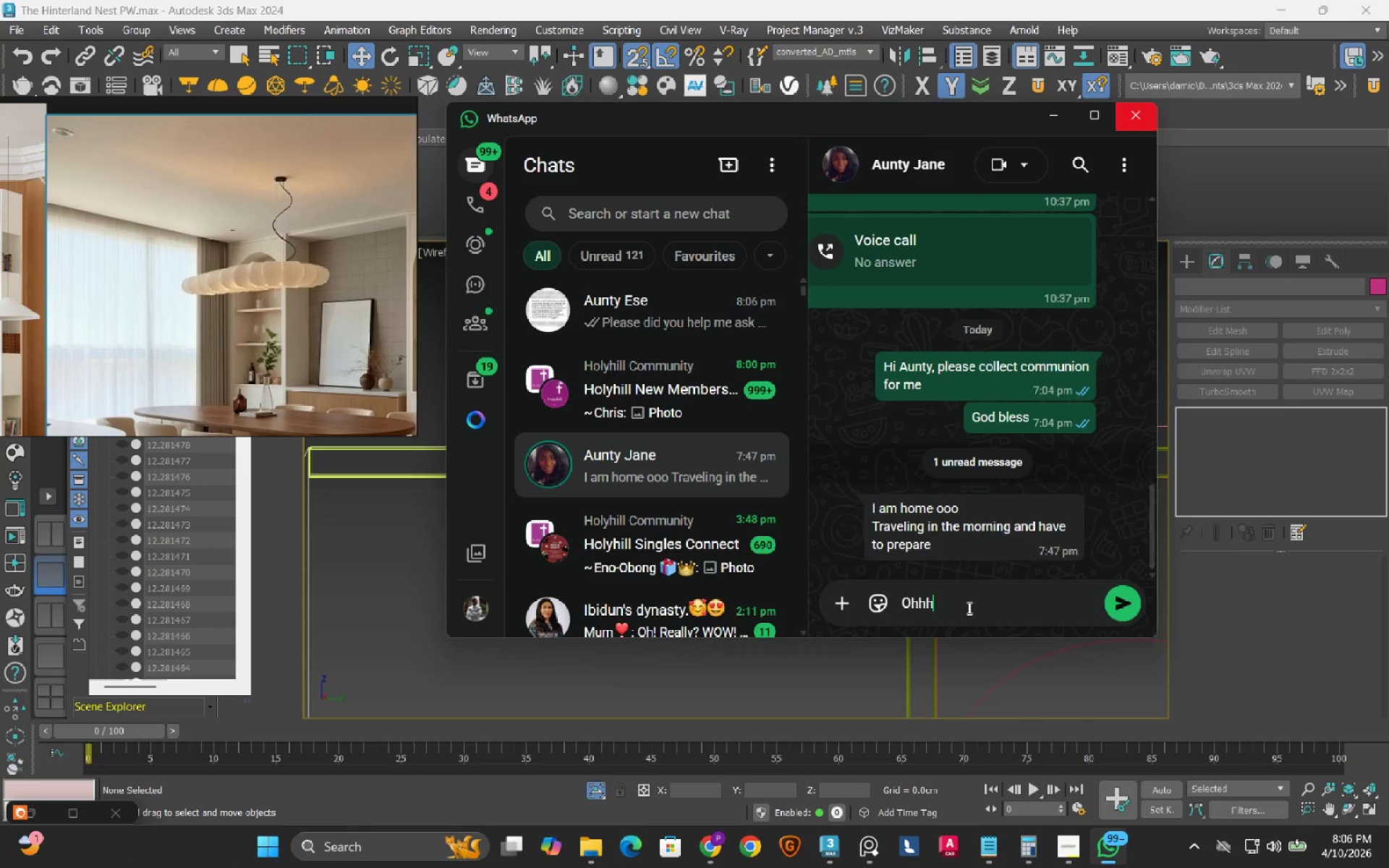 
key(Enter)
 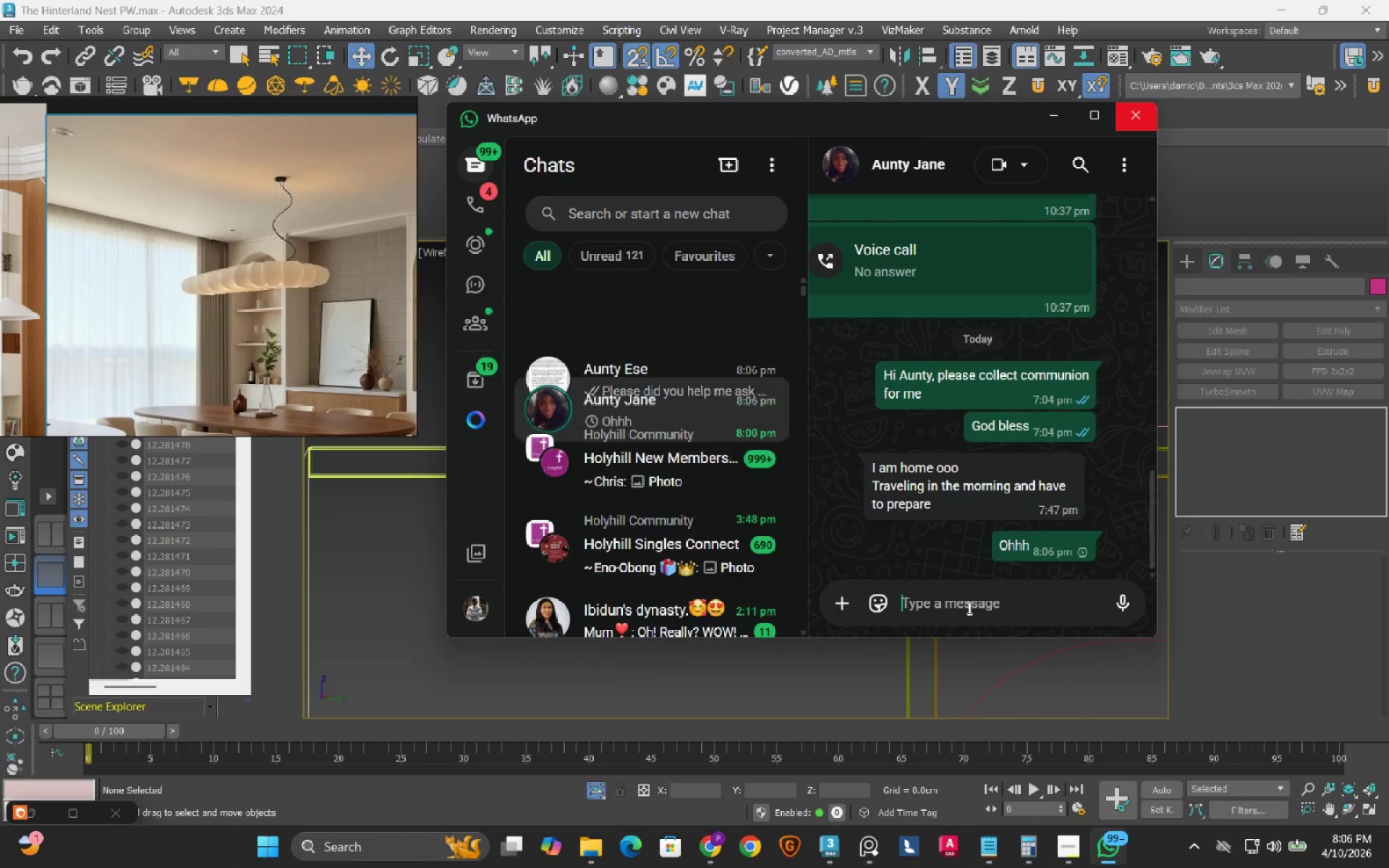 
type(Okay Auntt)
key(Backspace)
type(y)
 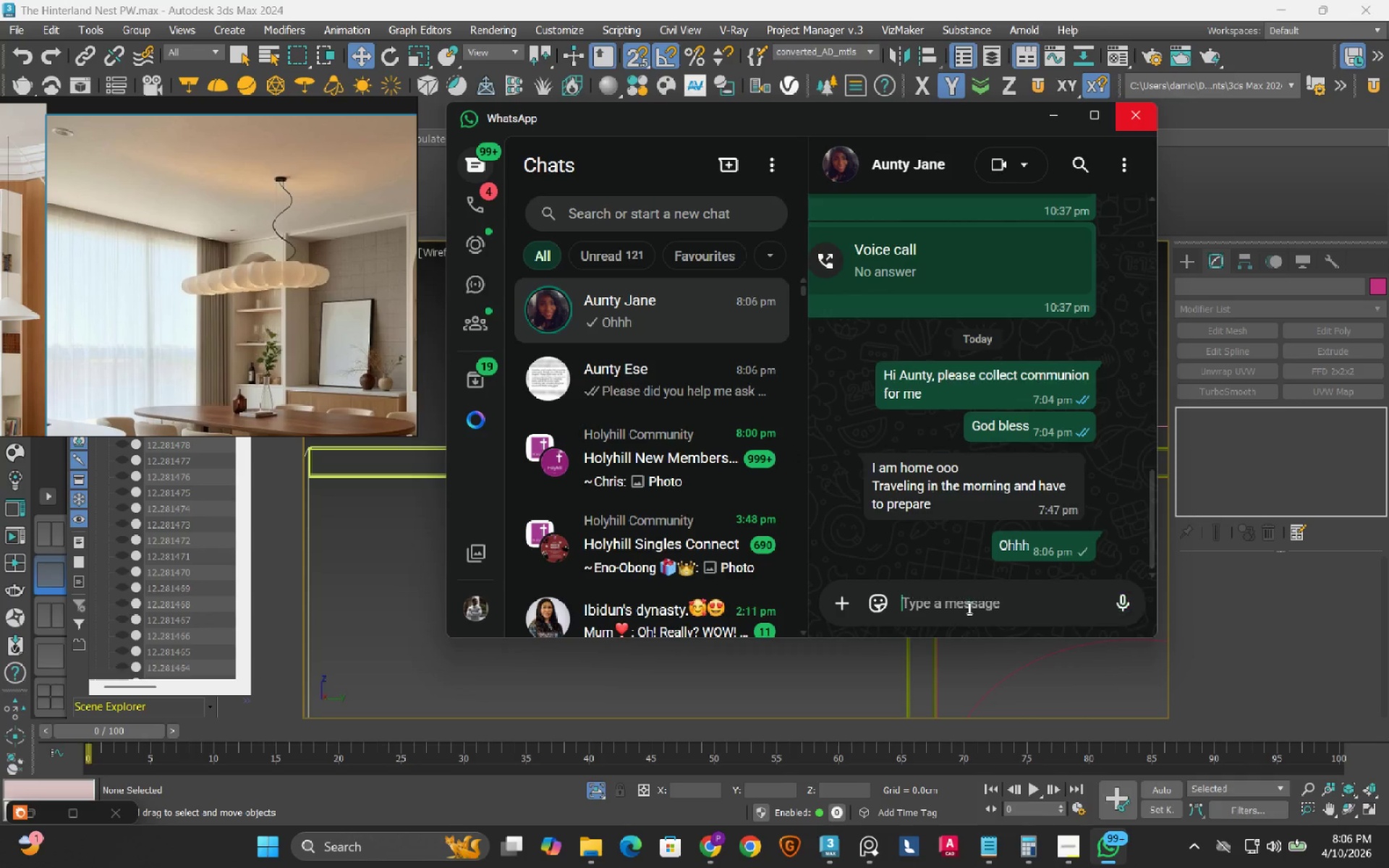 
key(Enter)
 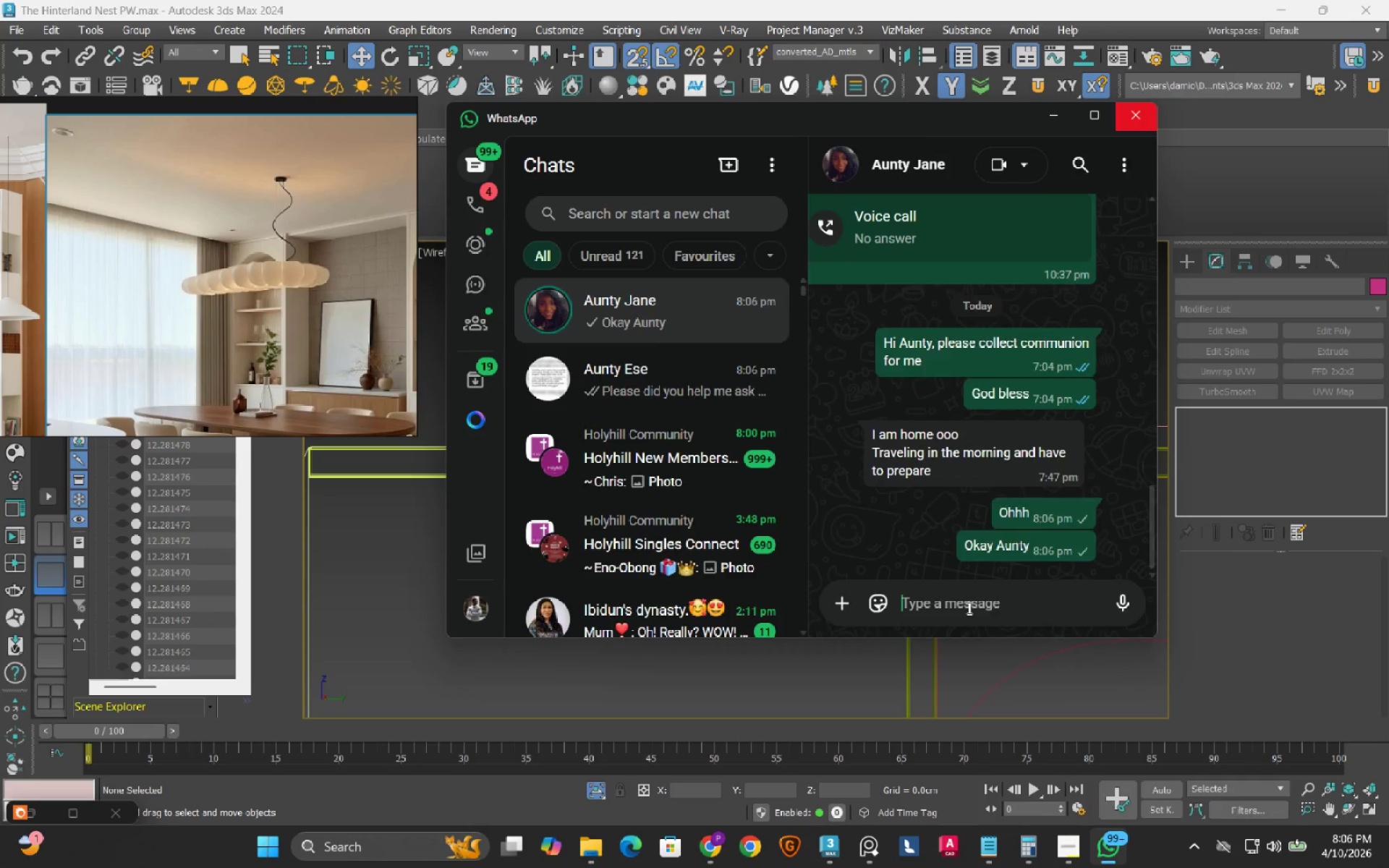 
key(Escape)
 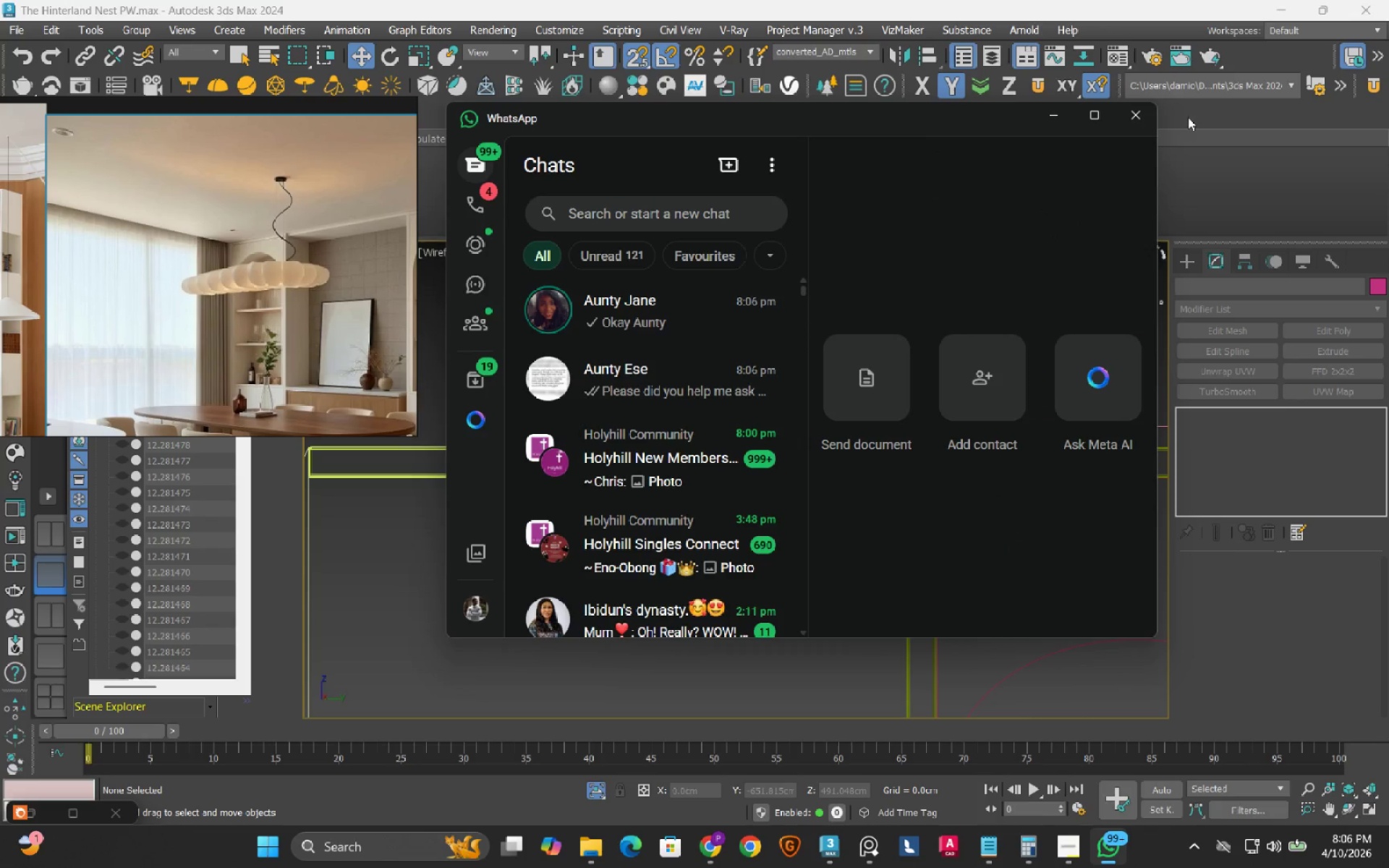 
left_click([1142, 119])
 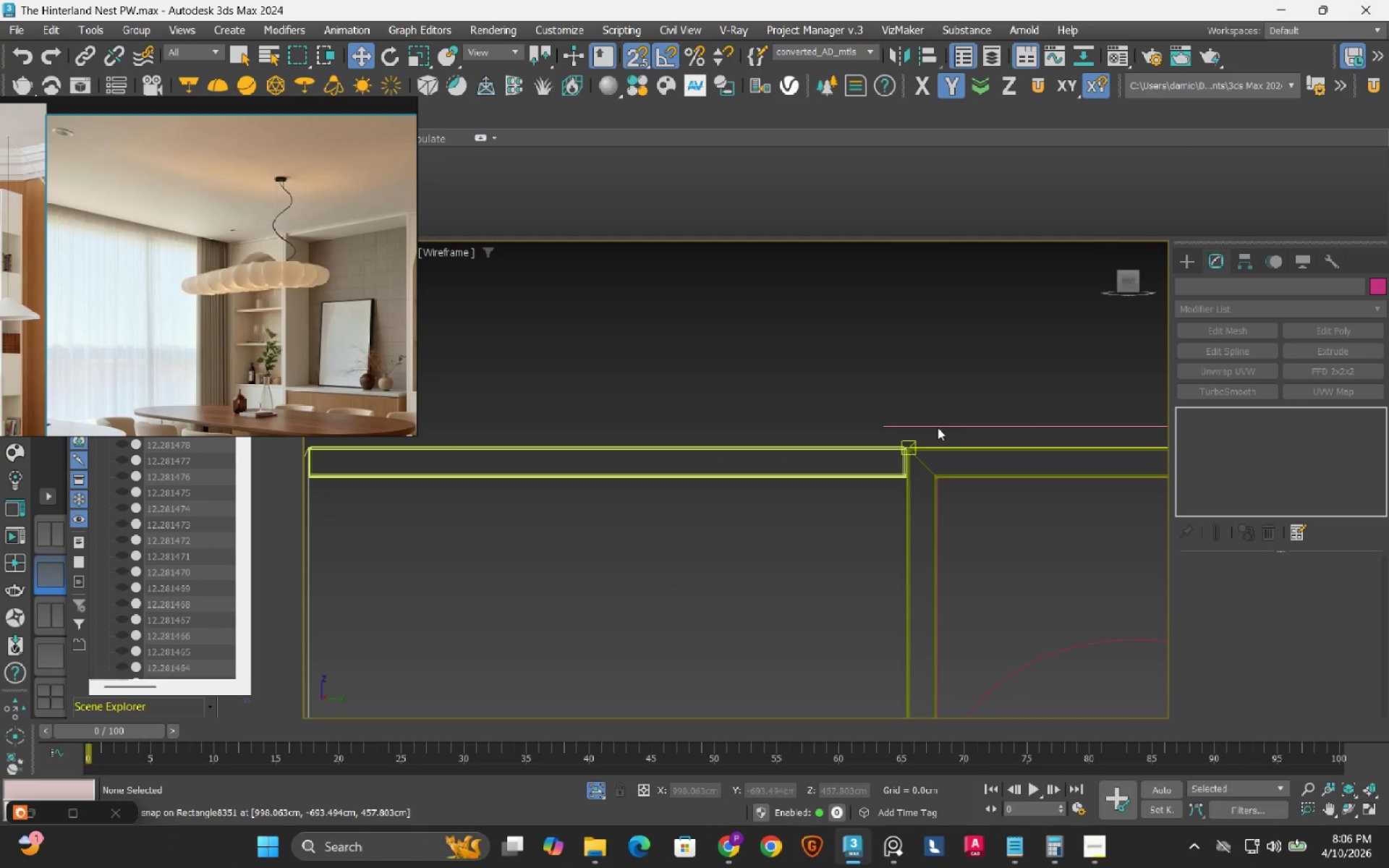 
scroll: coordinate [875, 386], scroll_direction: down, amount: 5.0
 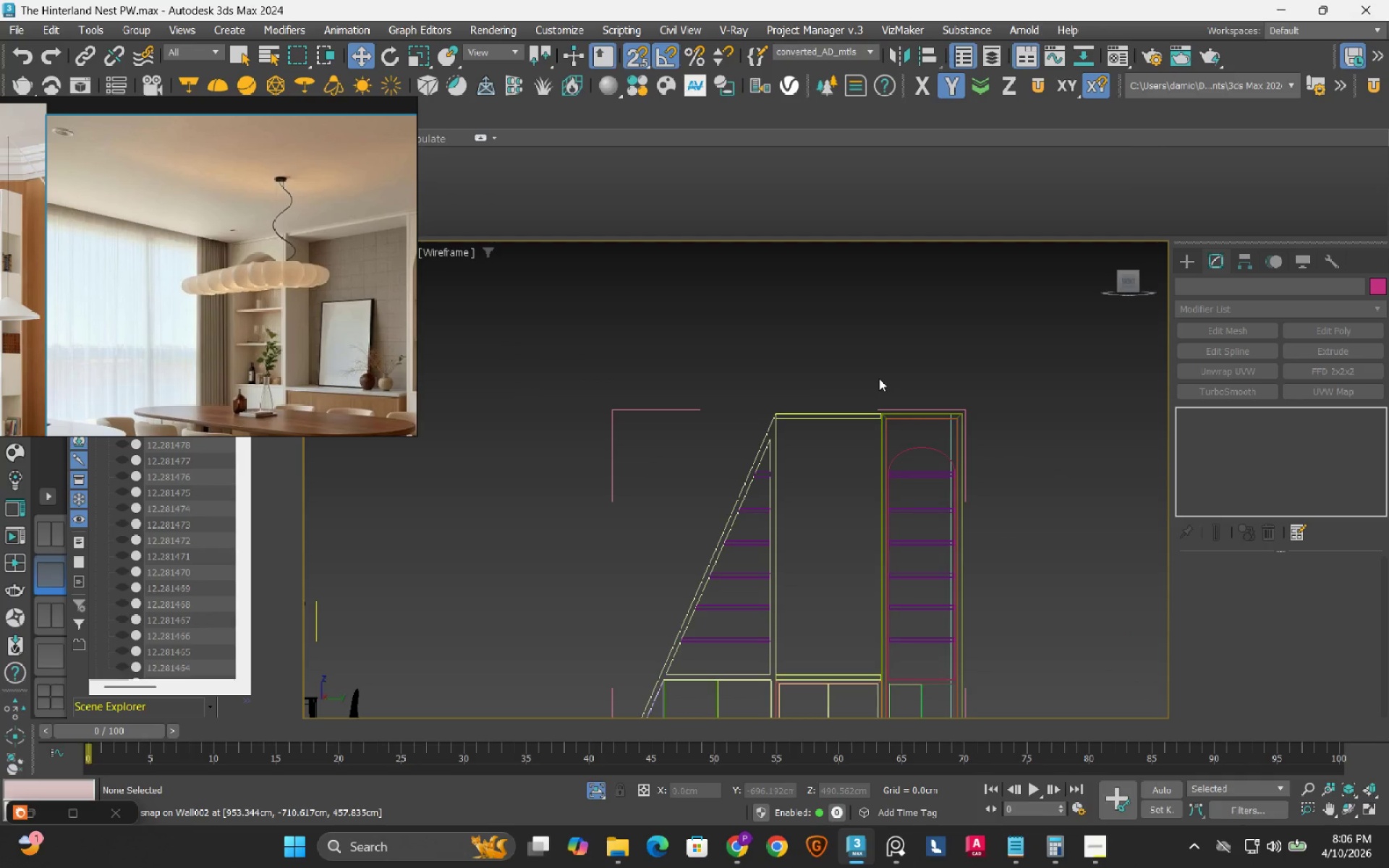 
key(S)
 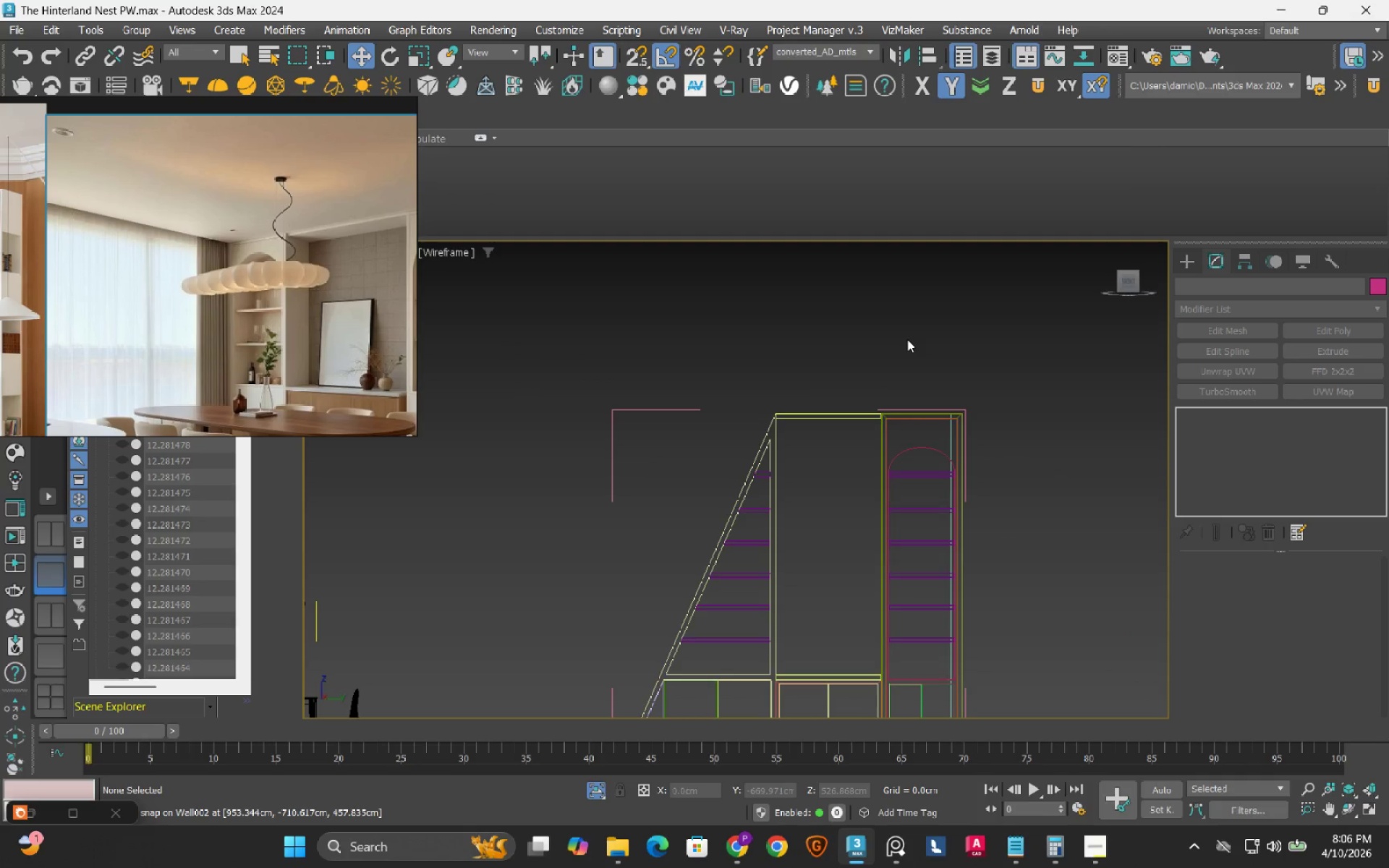 
left_click([907, 339])
 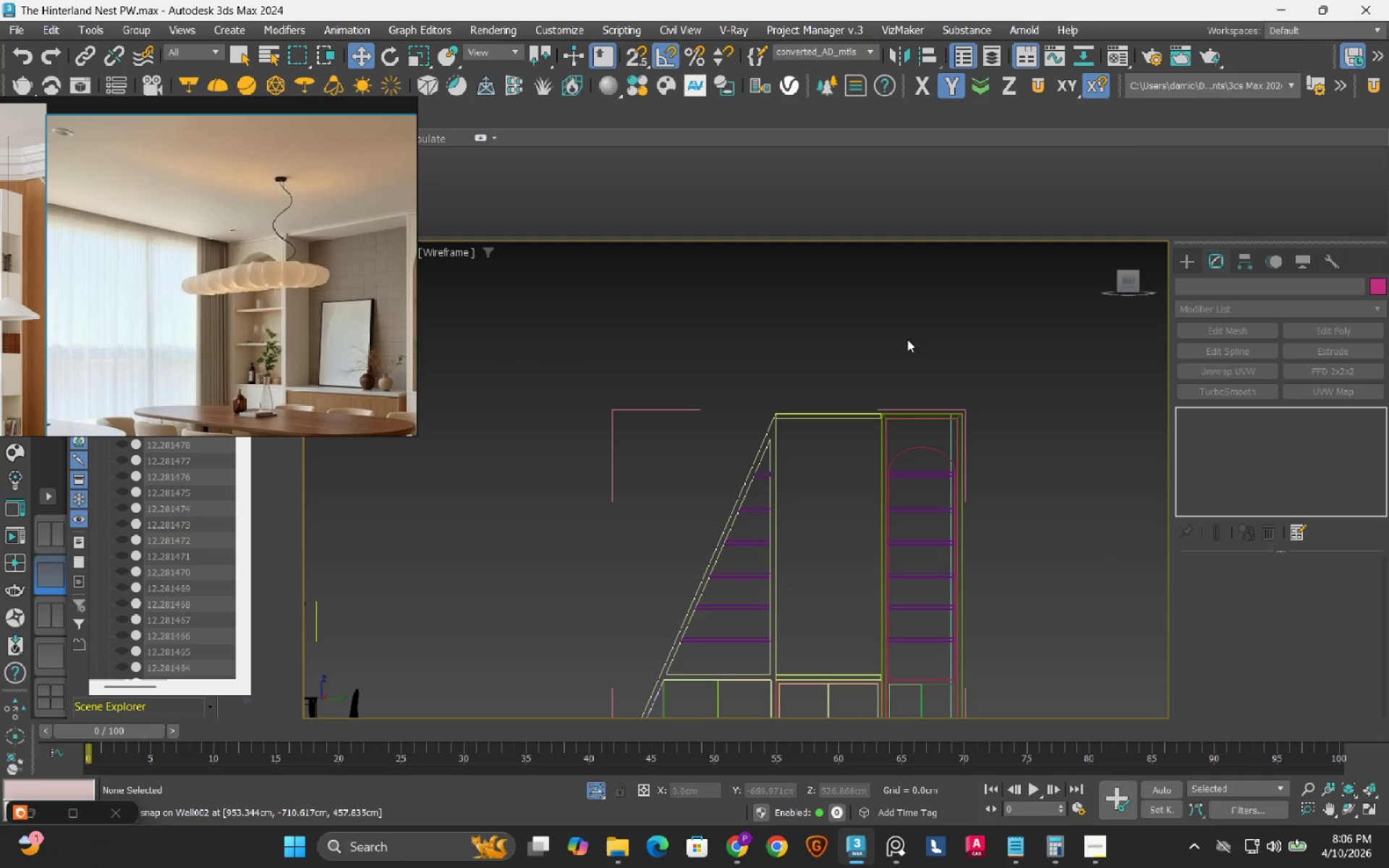 